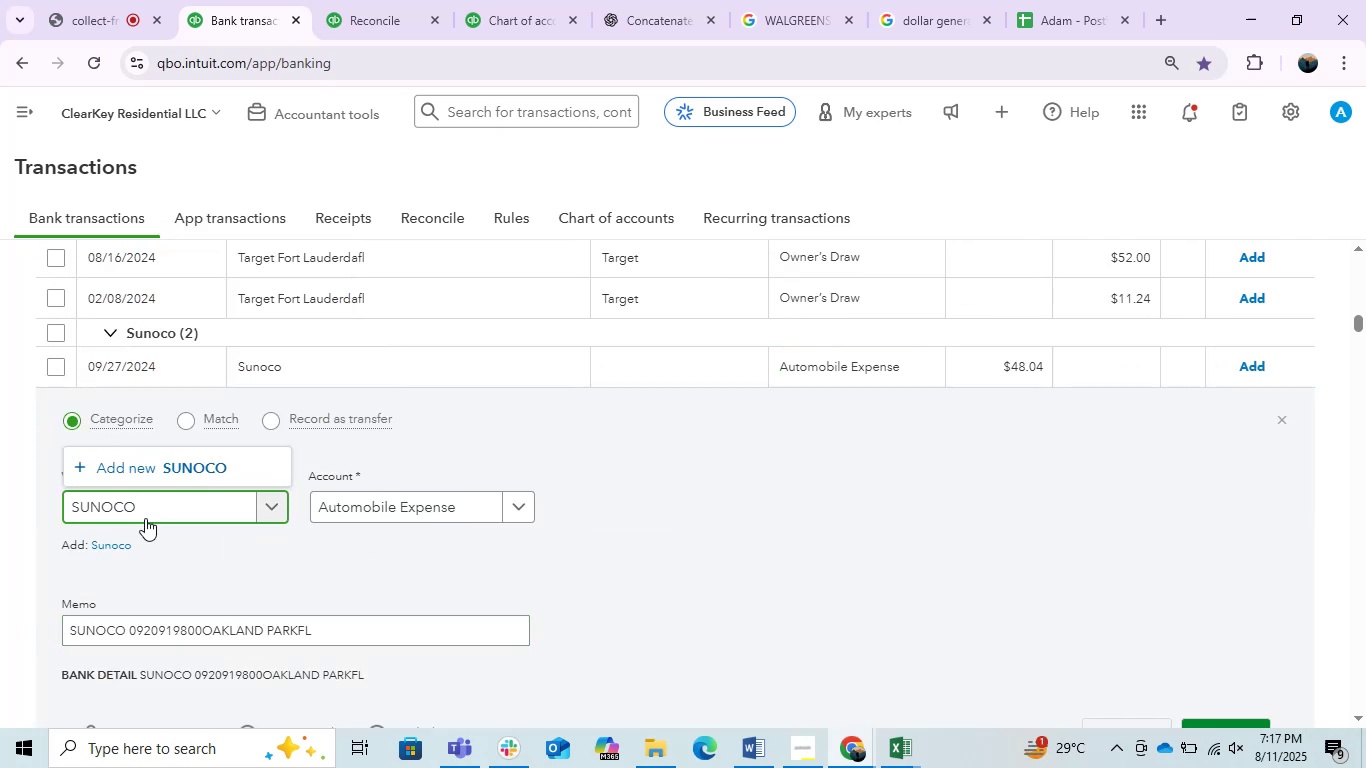 
left_click([214, 469])
 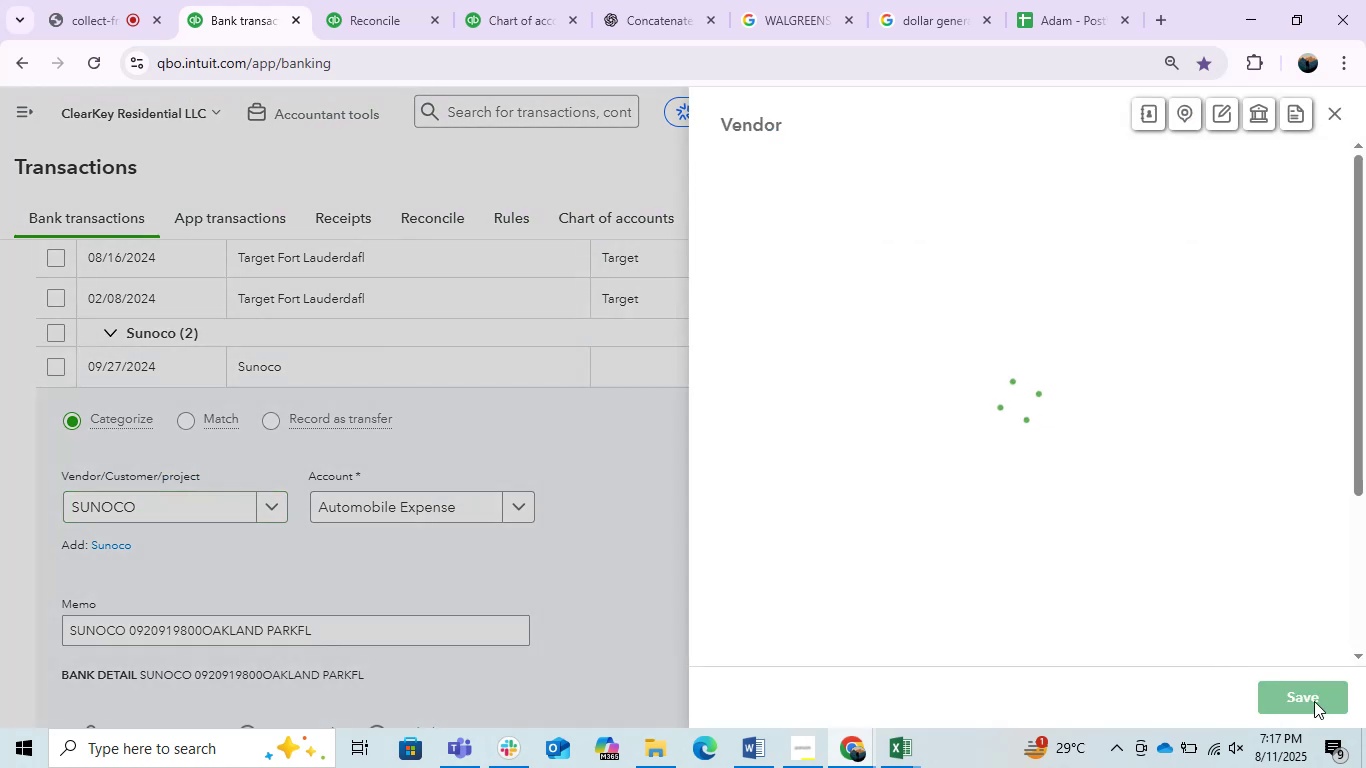 
left_click([1314, 701])
 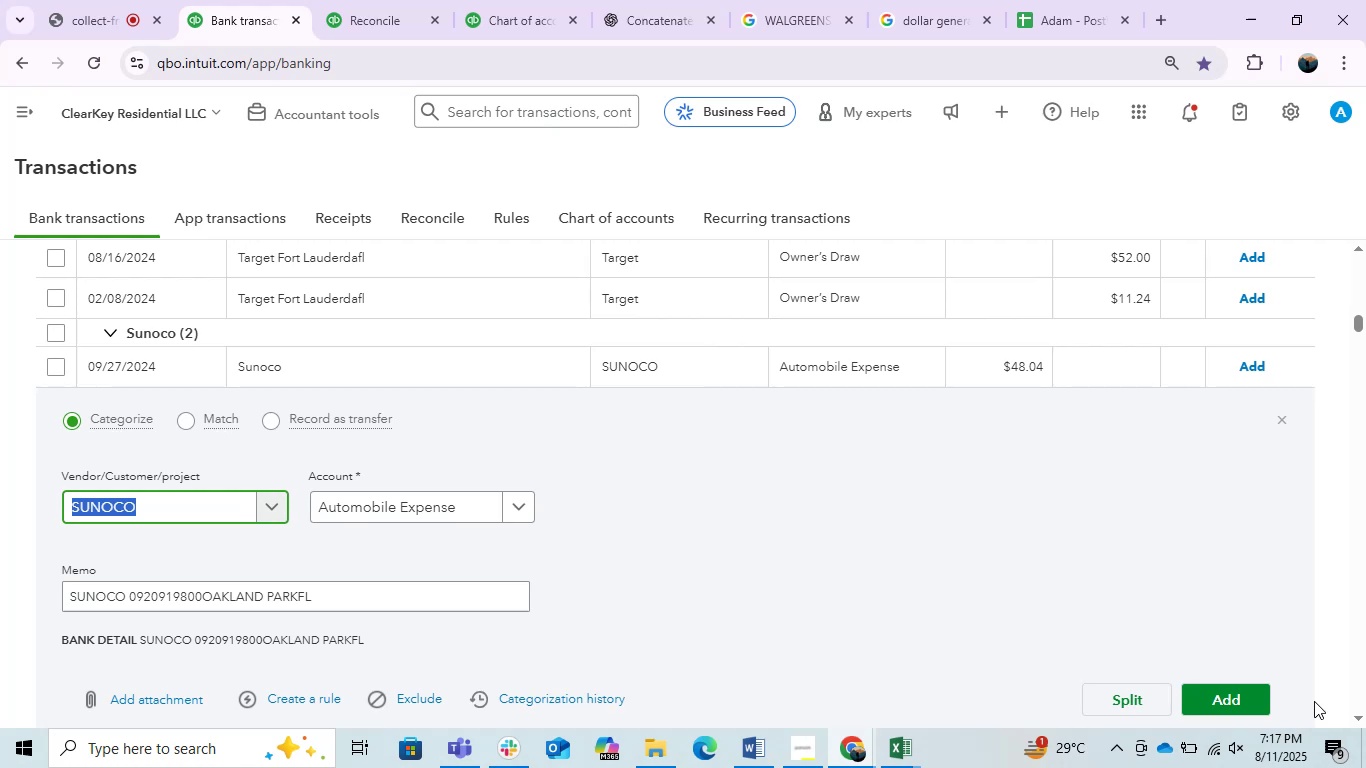 
wait(14.47)
 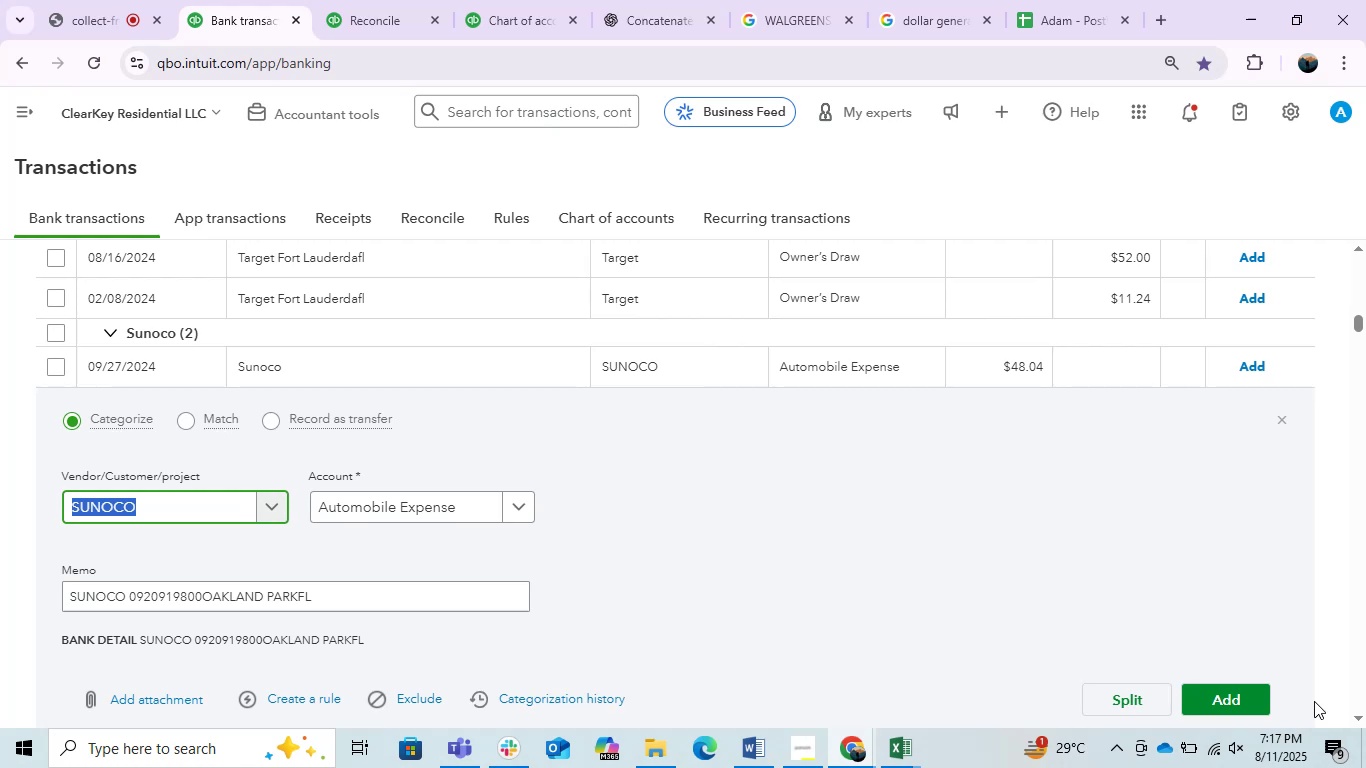 
left_click([943, 510])
 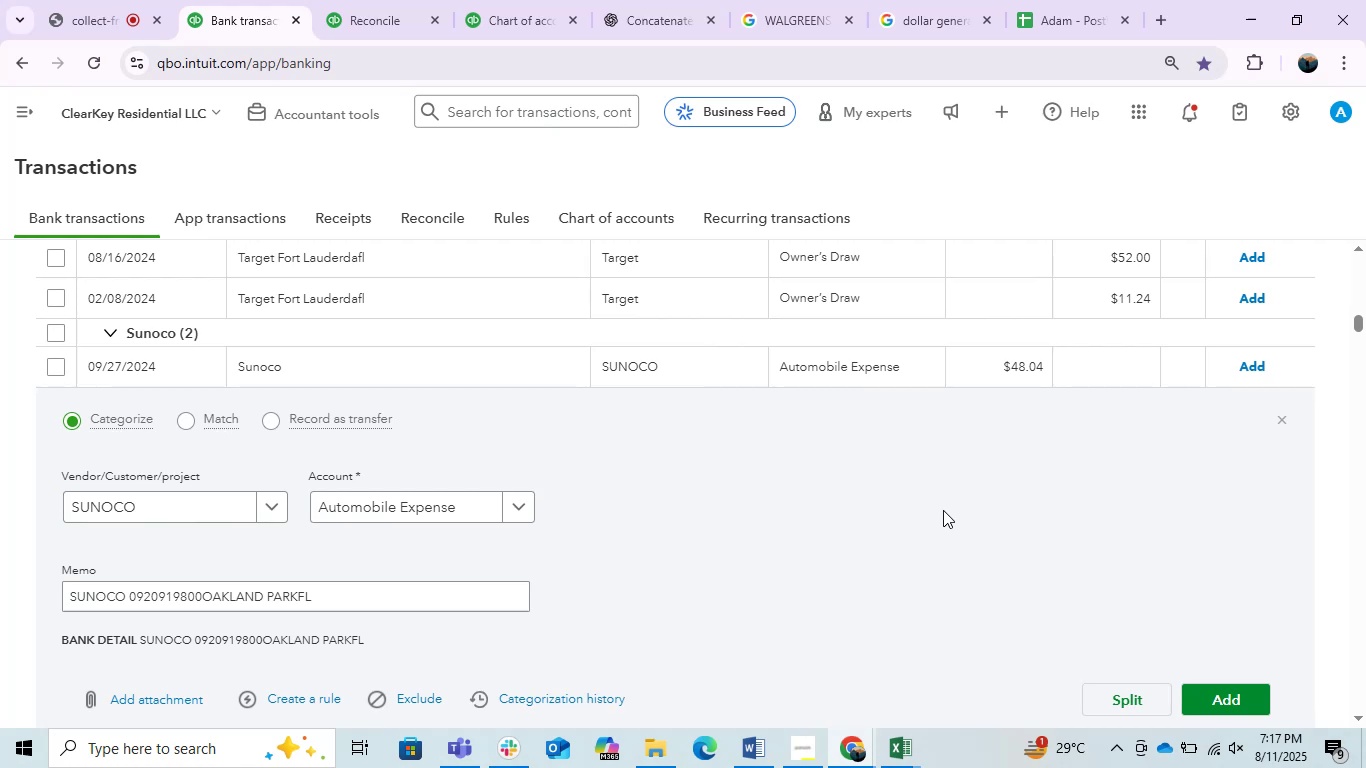 
wait(12.25)
 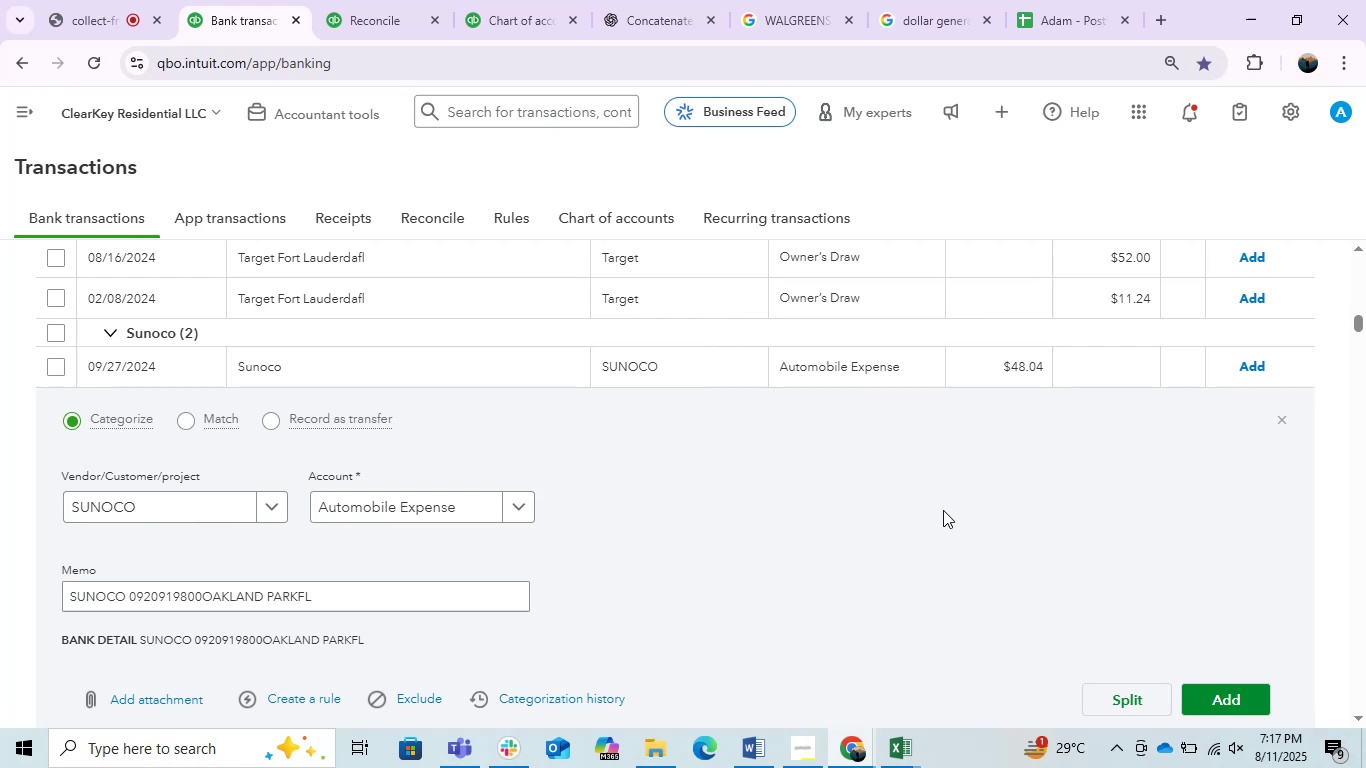 
left_click([1254, 370])
 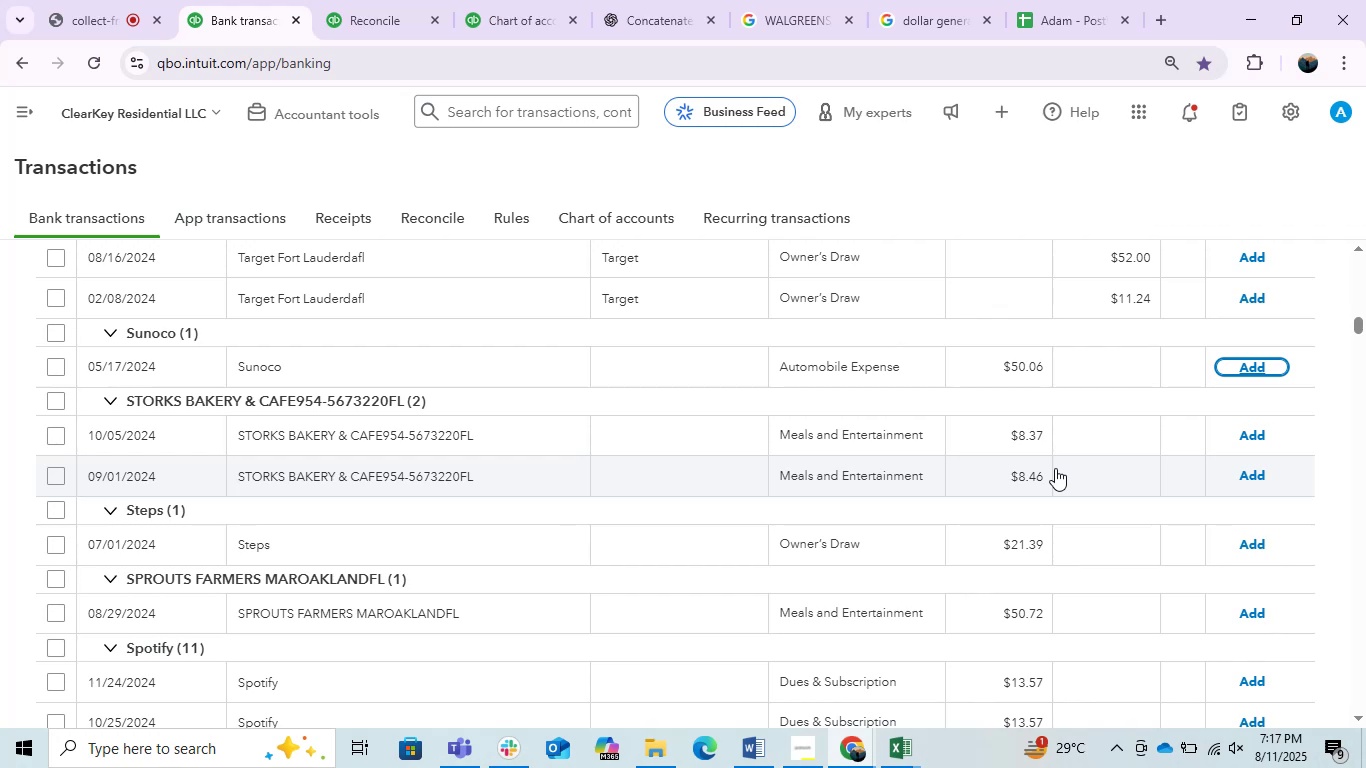 
wait(21.89)
 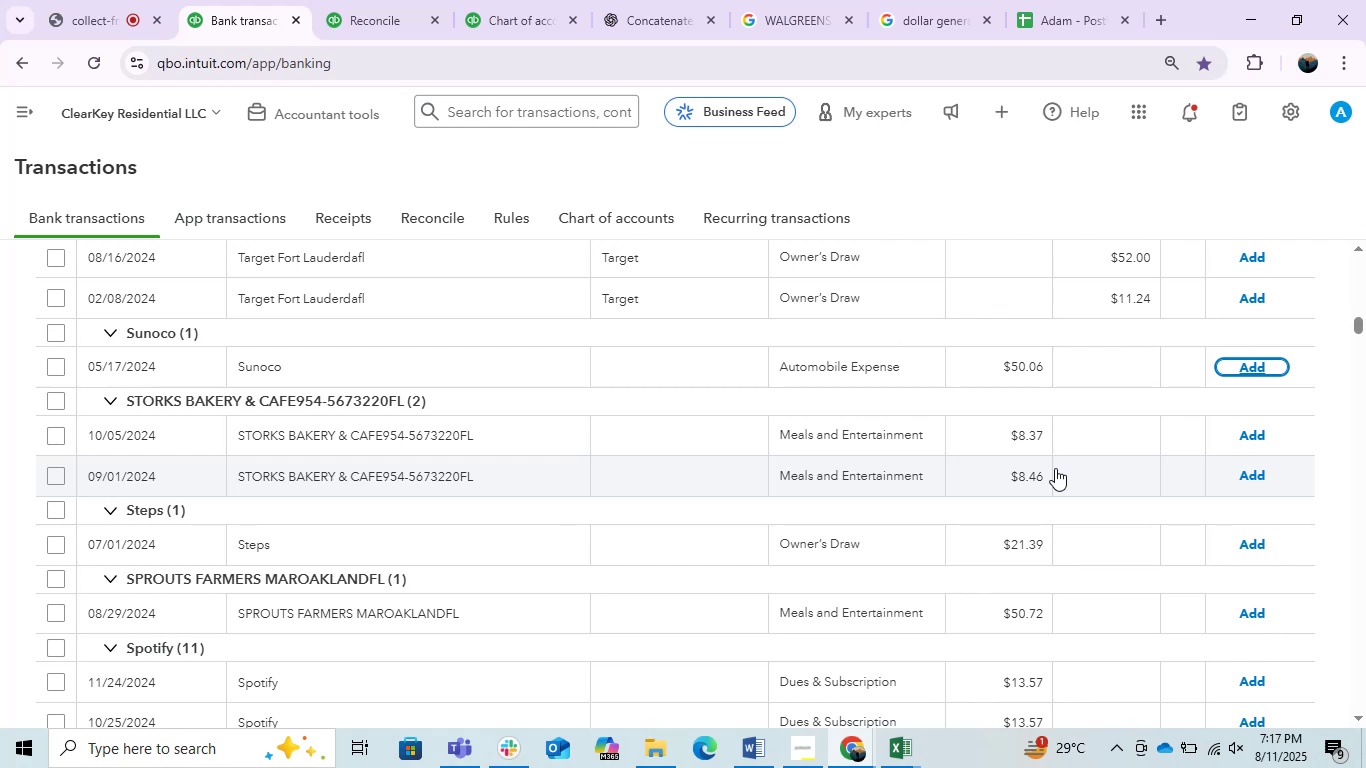 
left_click([519, 350])
 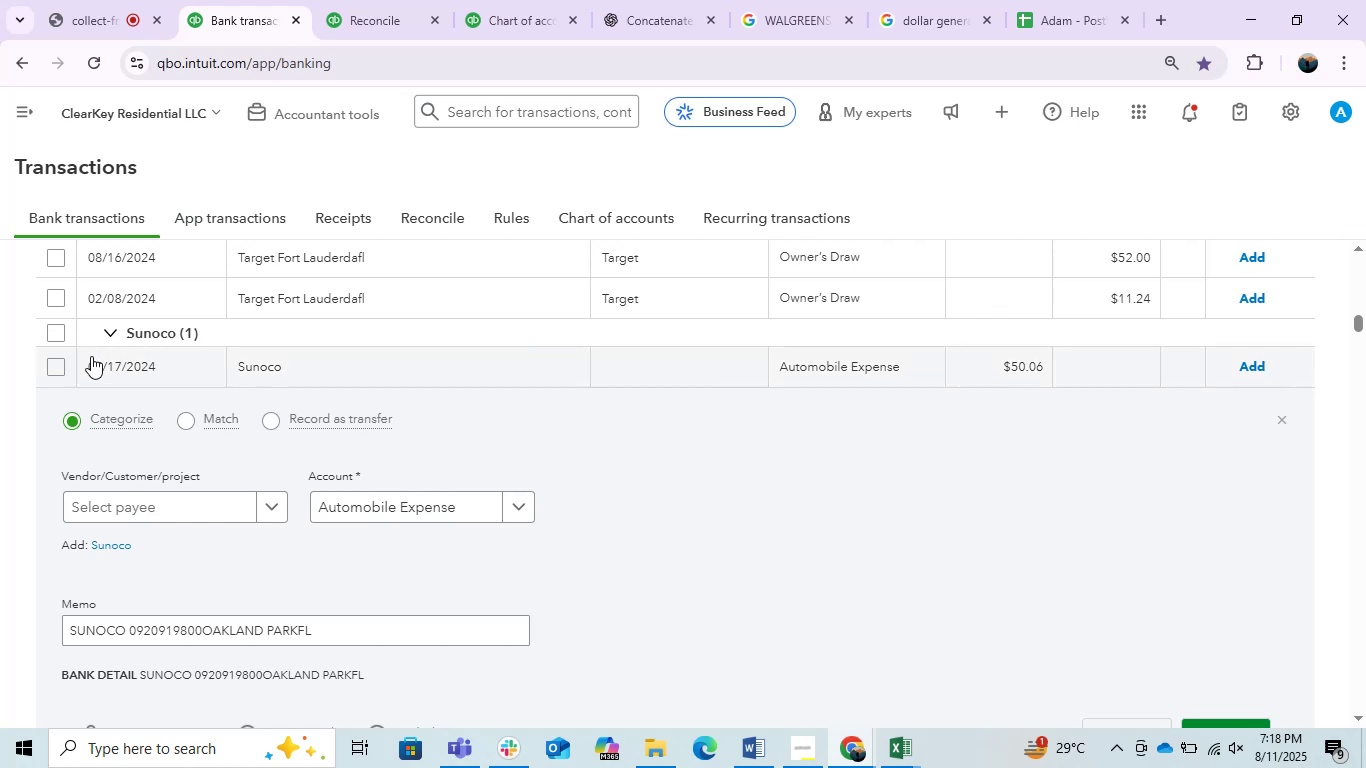 
wait(23.3)
 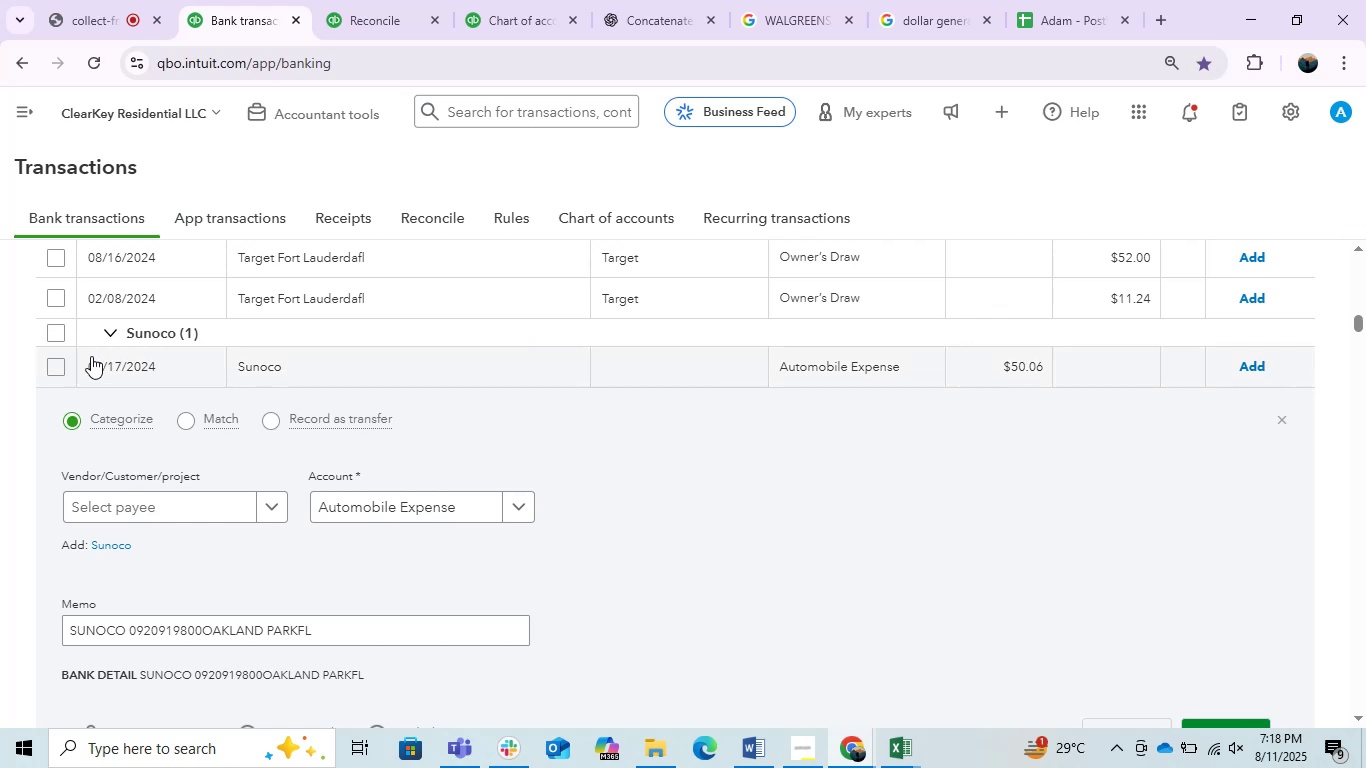 
left_click_drag(start_coordinate=[127, 636], to_coordinate=[0, 590])
 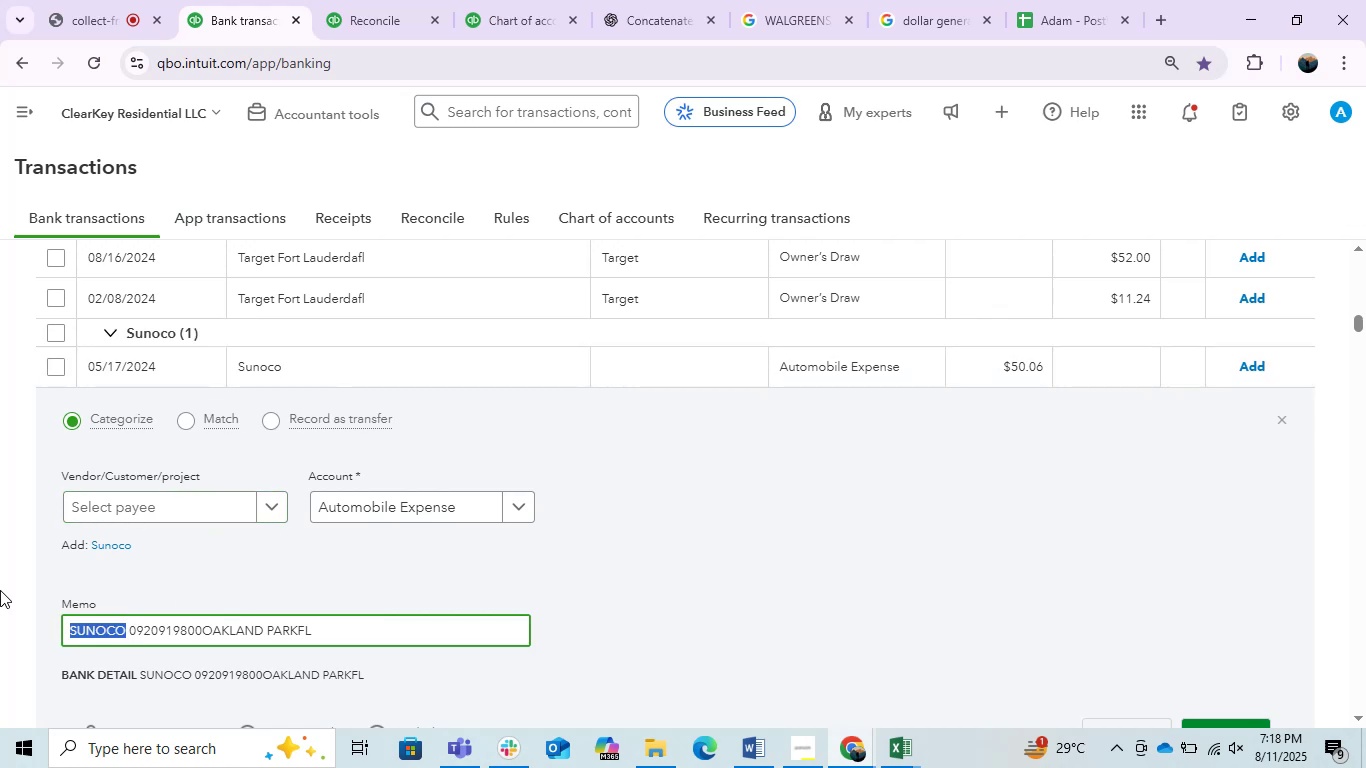 
key(Control+C)
 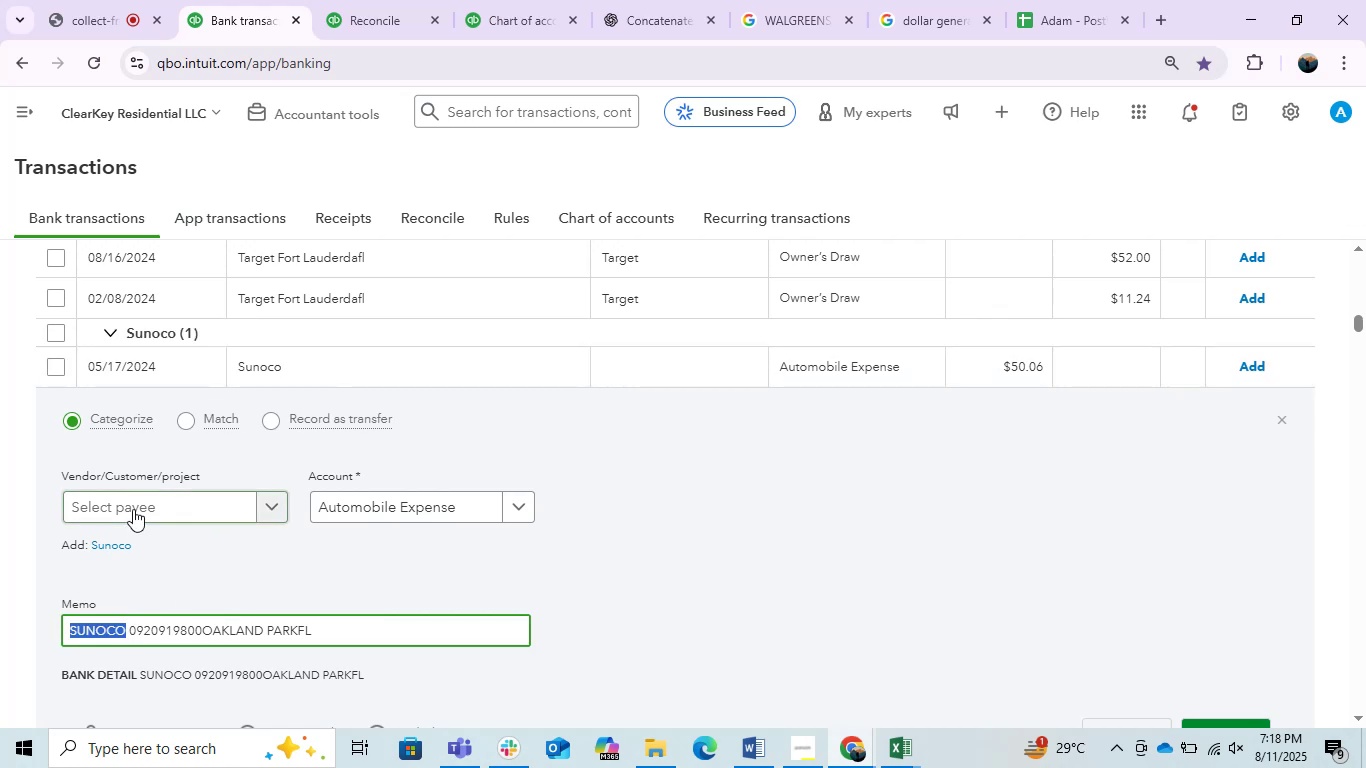 
left_click([168, 482])
 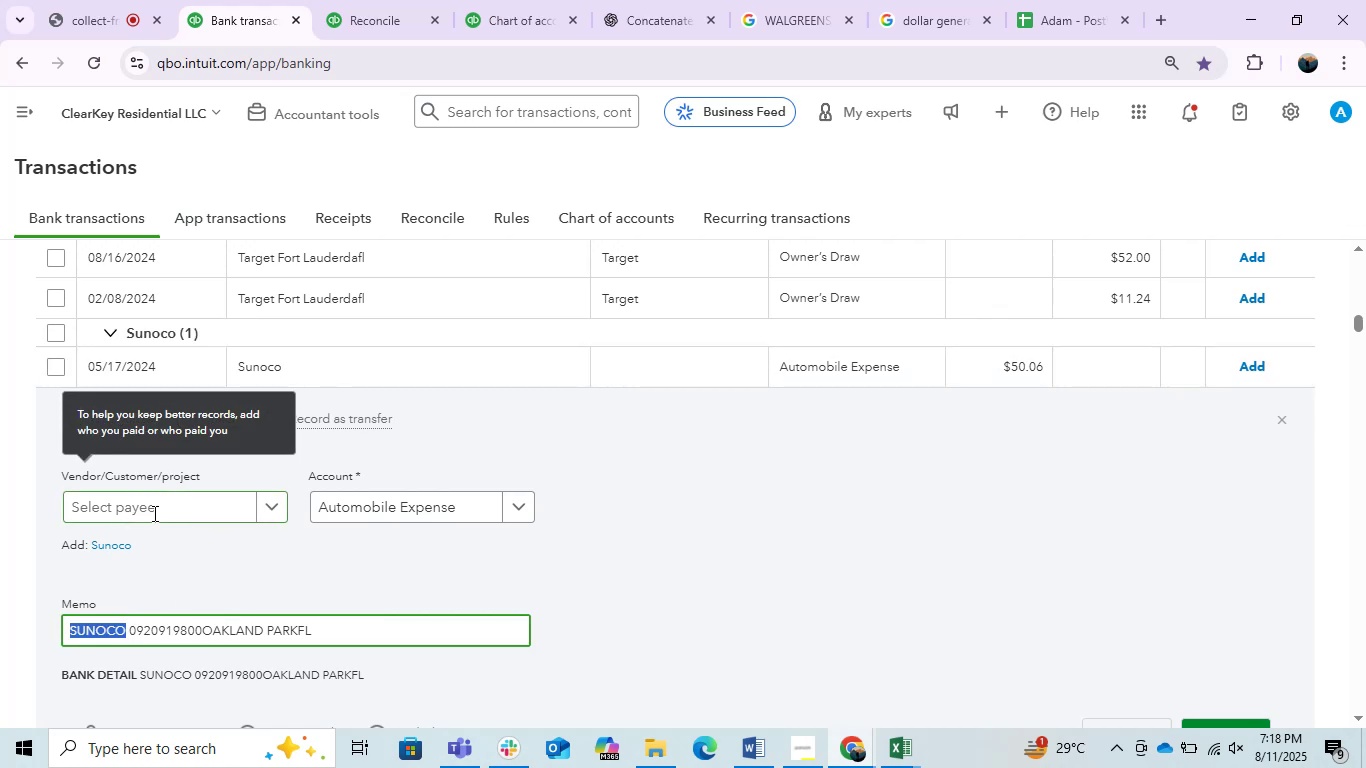 
left_click([153, 513])
 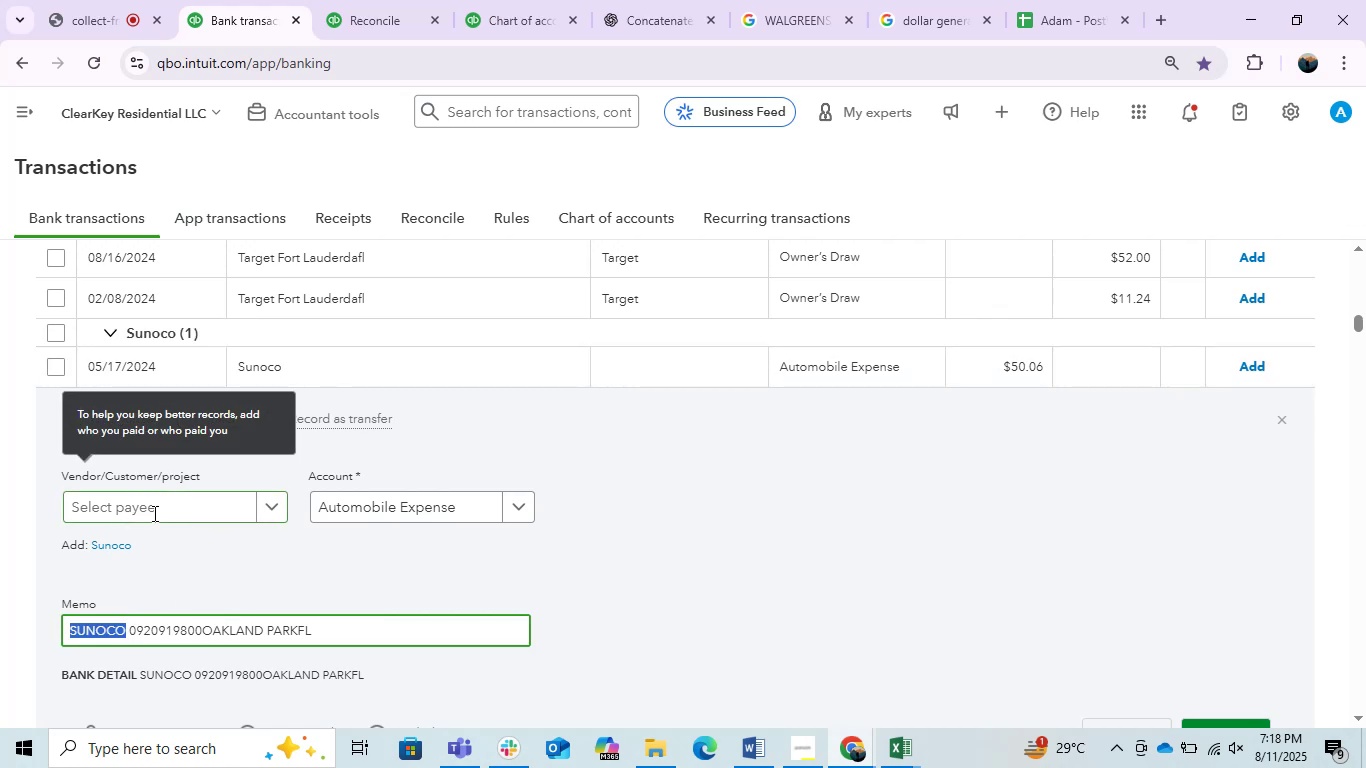 
key(Control+V)
 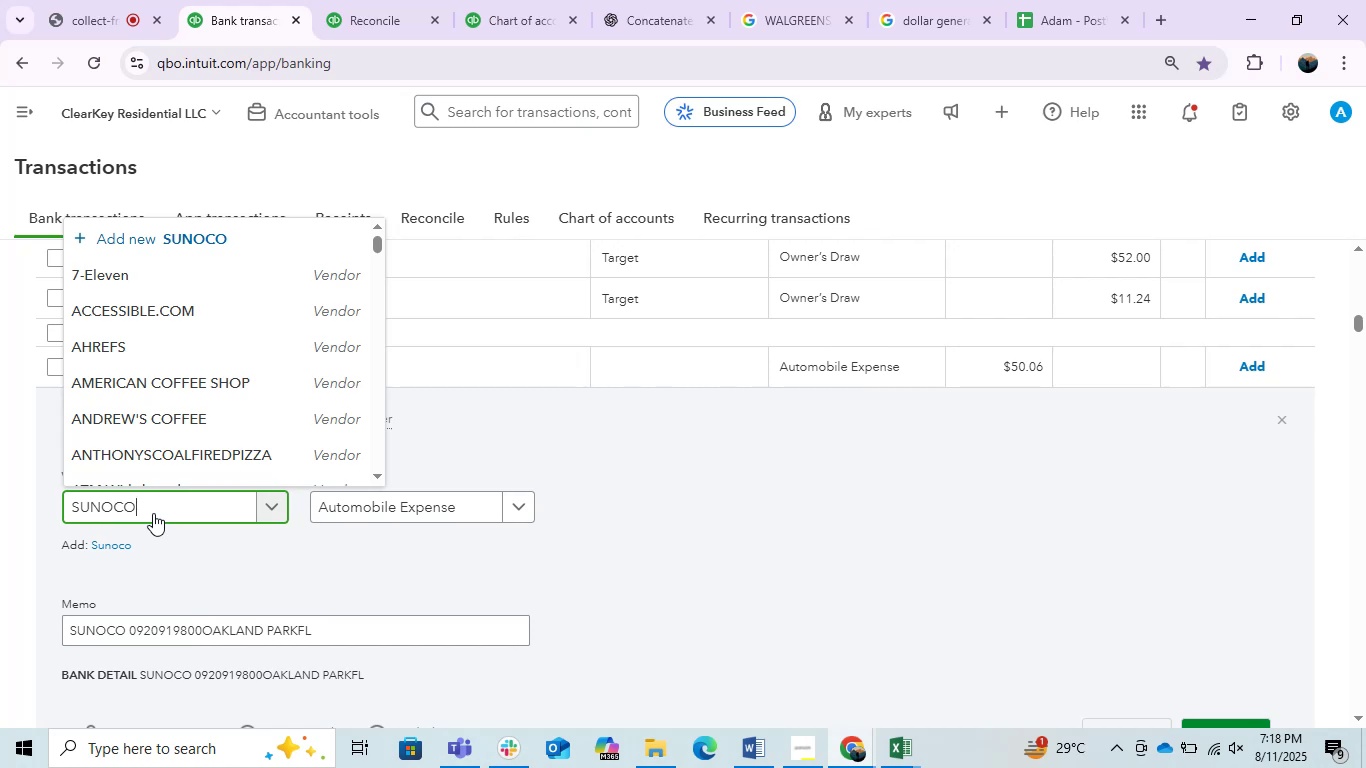 
left_click([199, 462])
 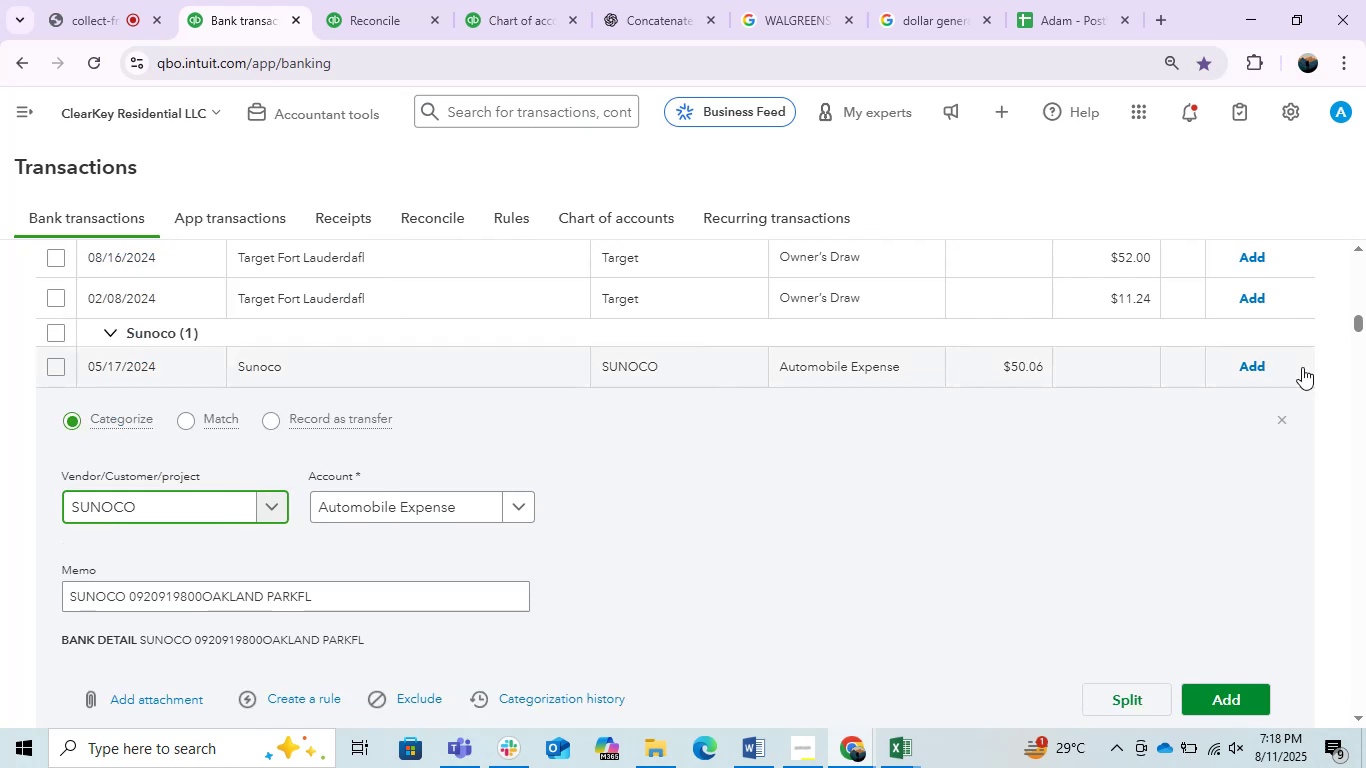 
left_click([1263, 363])
 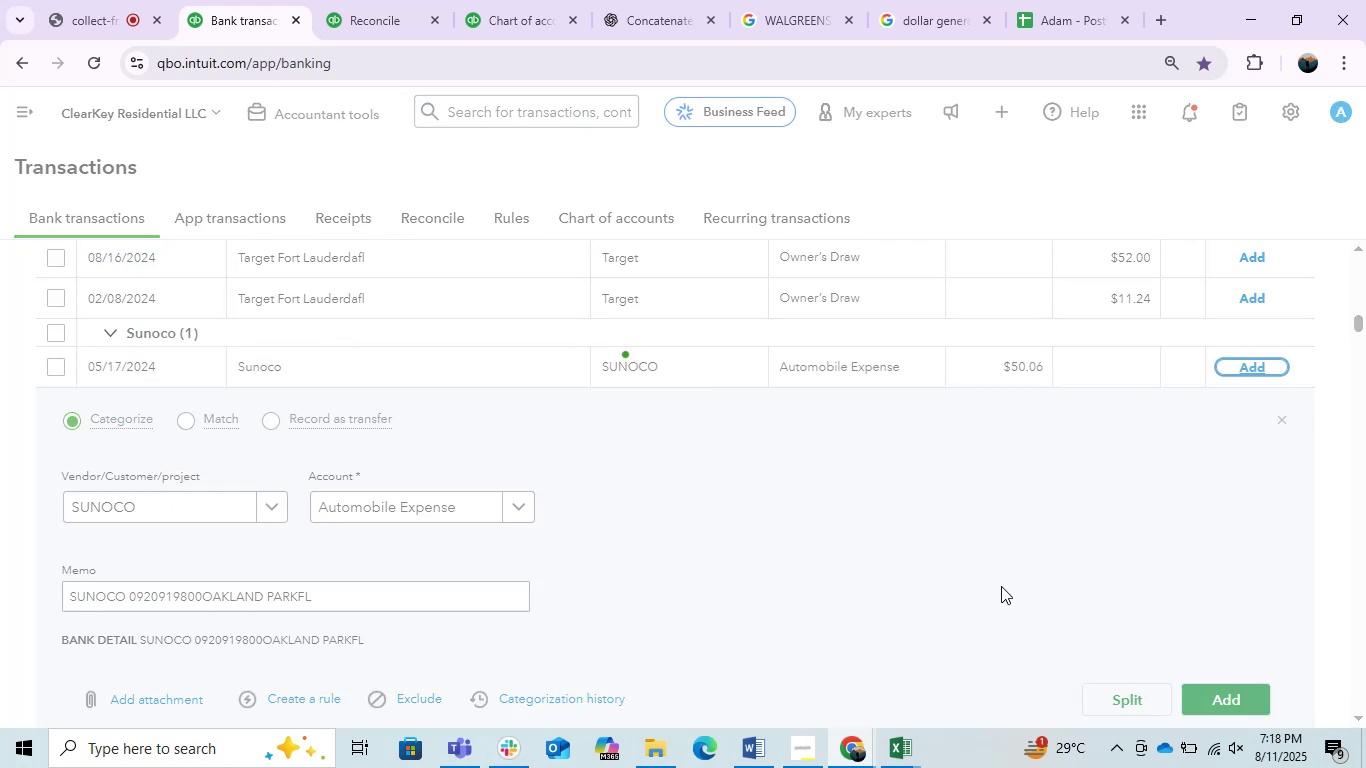 
wait(5.46)
 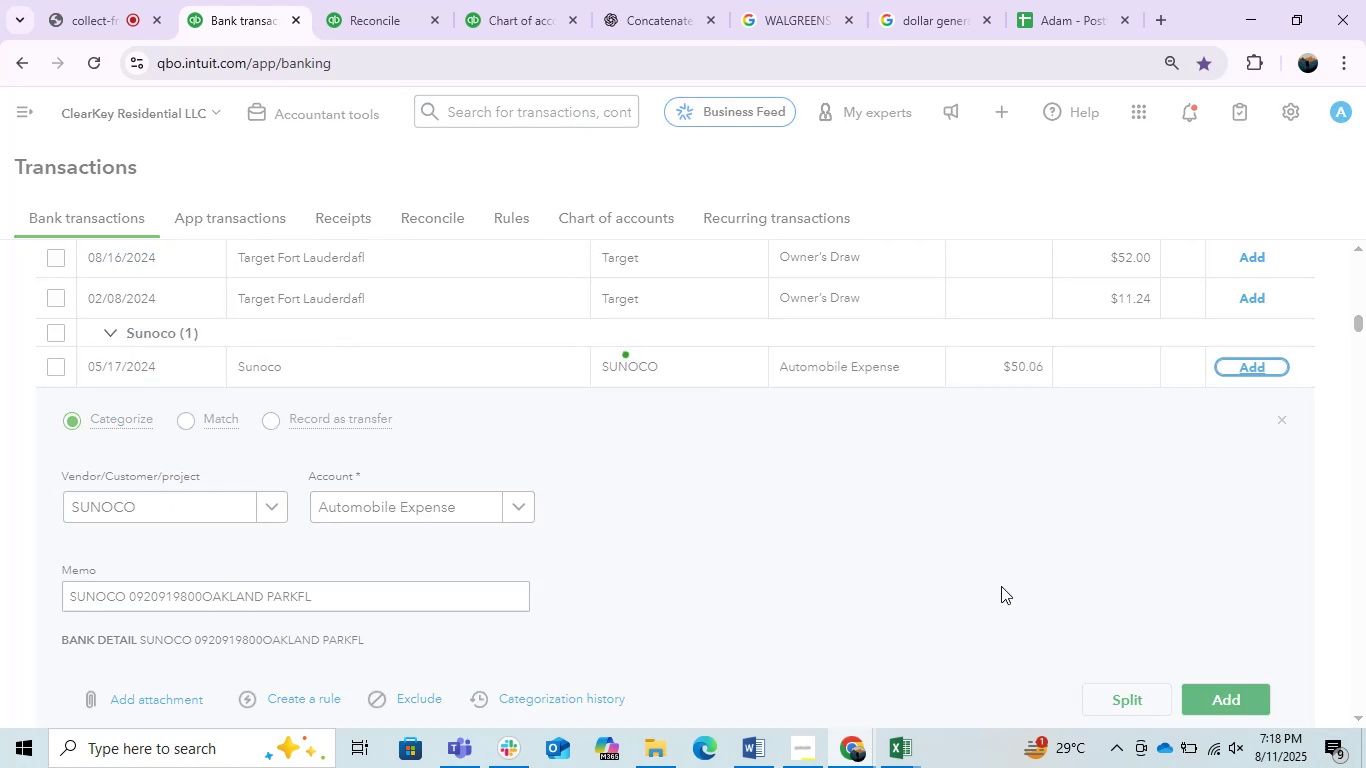 
scroll: coordinate [315, 512], scroll_direction: up, amount: 1.0
 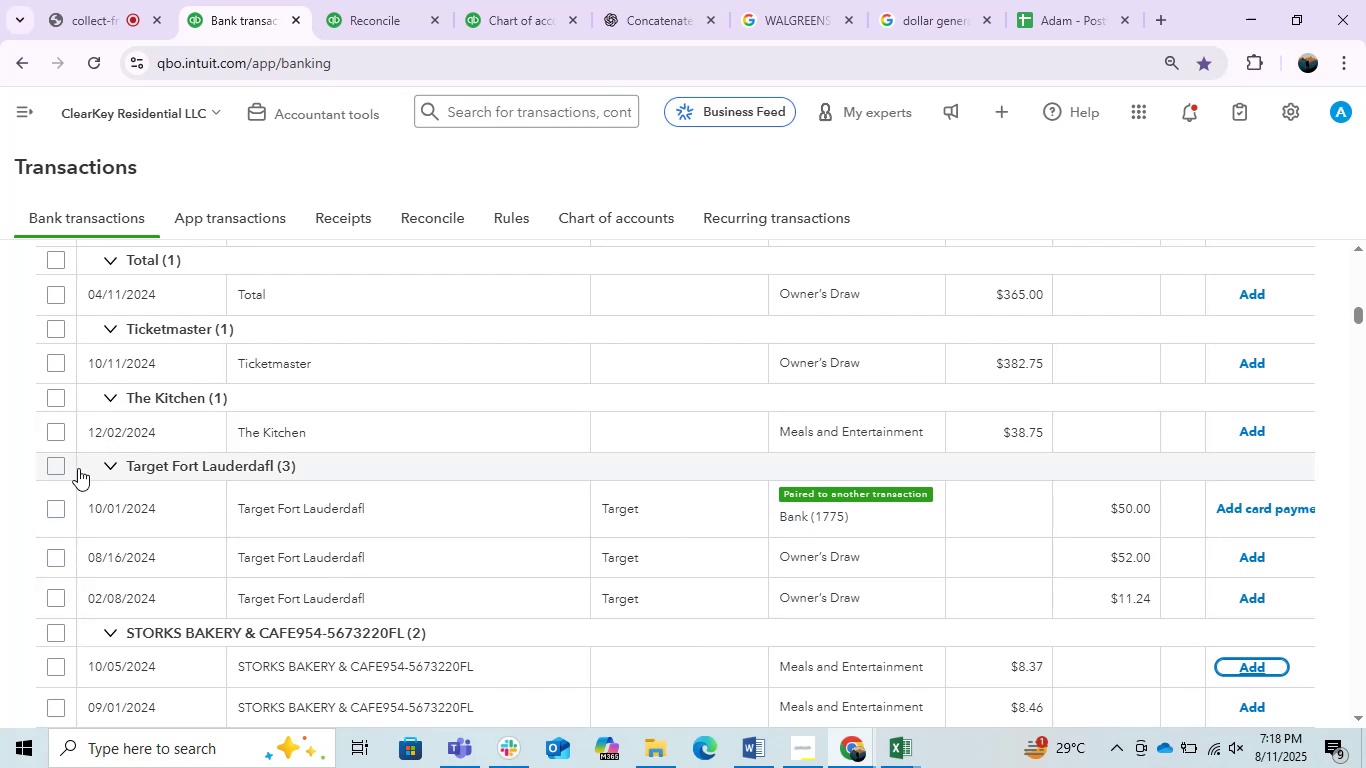 
left_click([65, 469])
 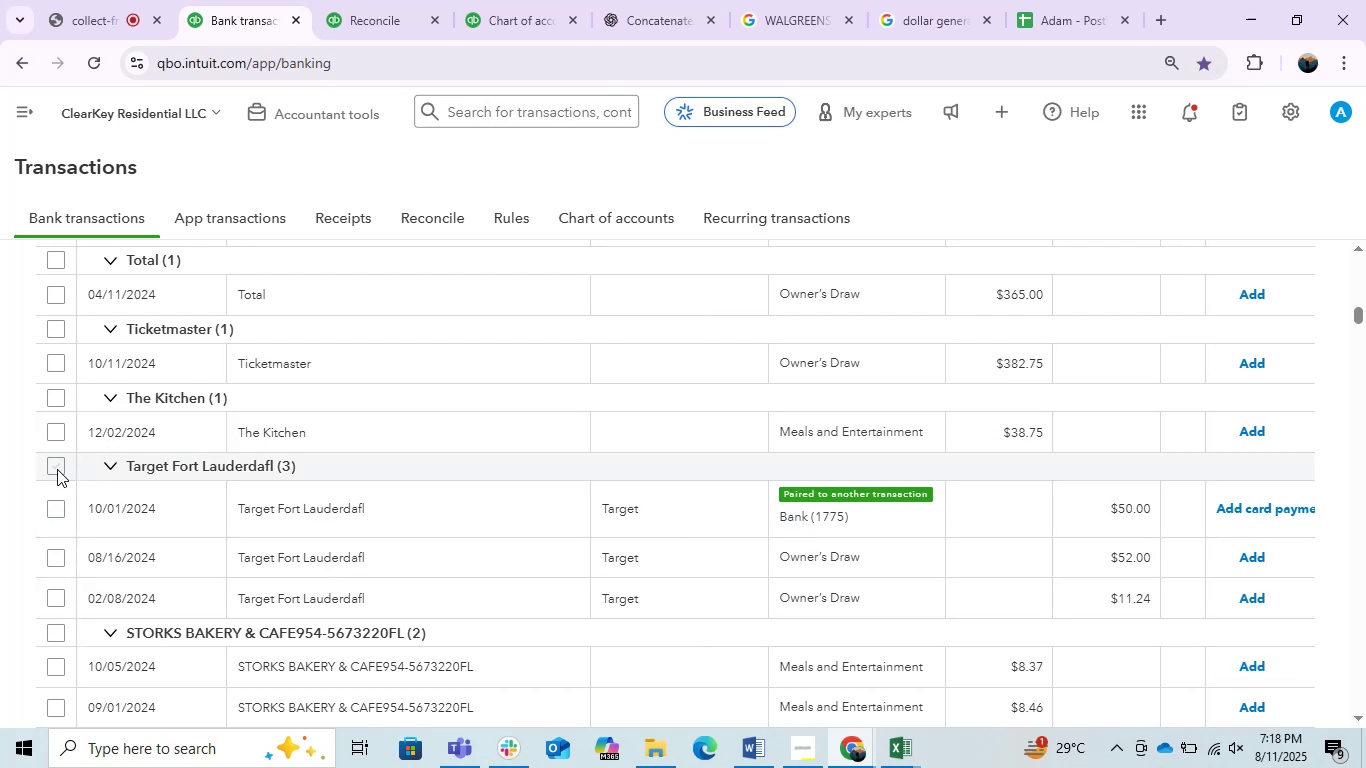 
left_click([55, 469])
 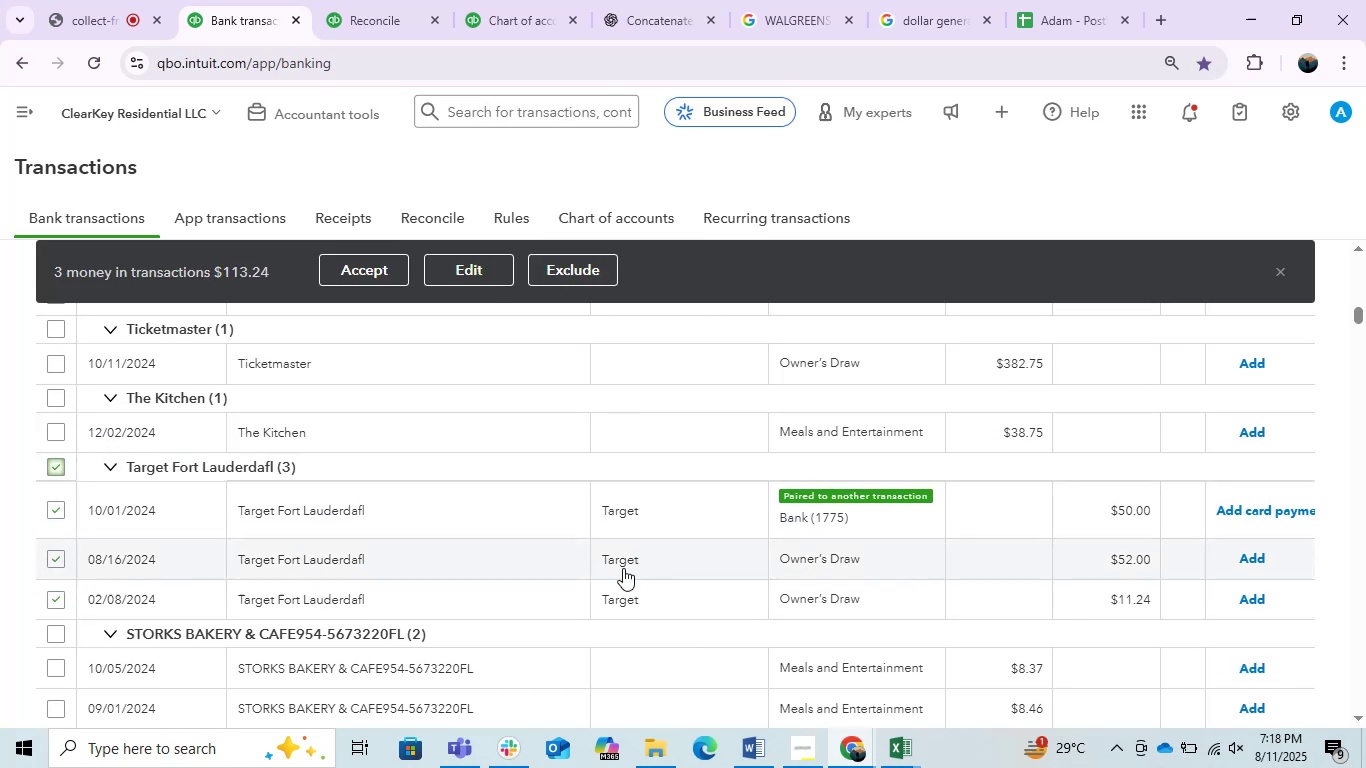 
left_click([488, 288])
 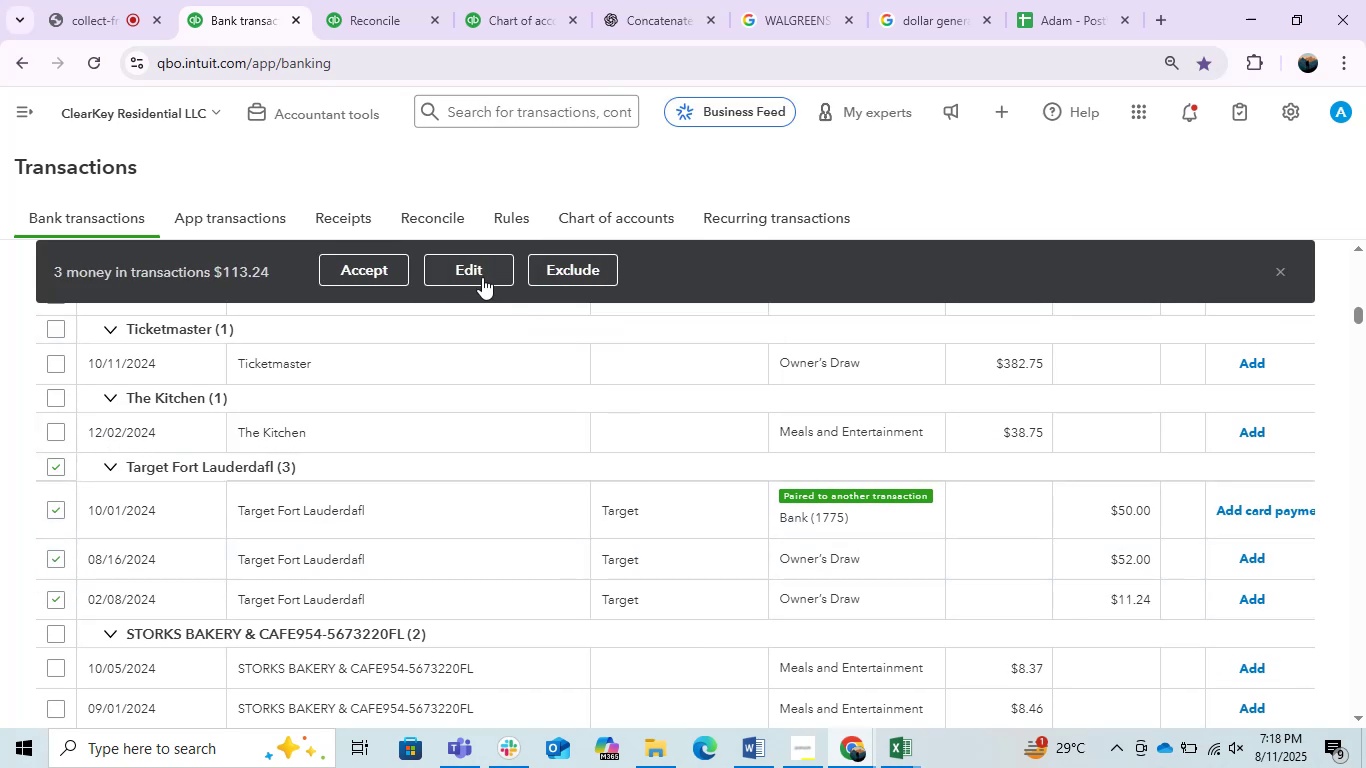 
double_click([479, 273])
 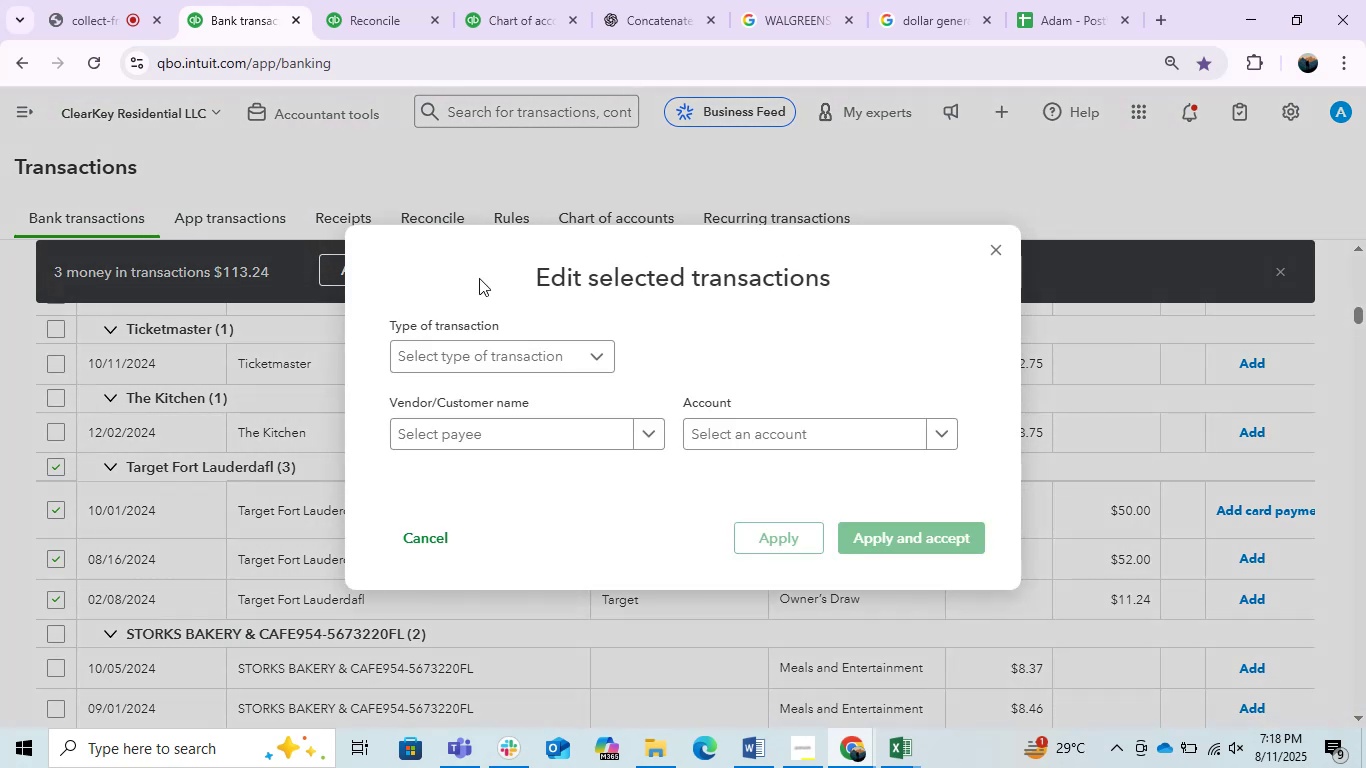 
left_click([550, 438])
 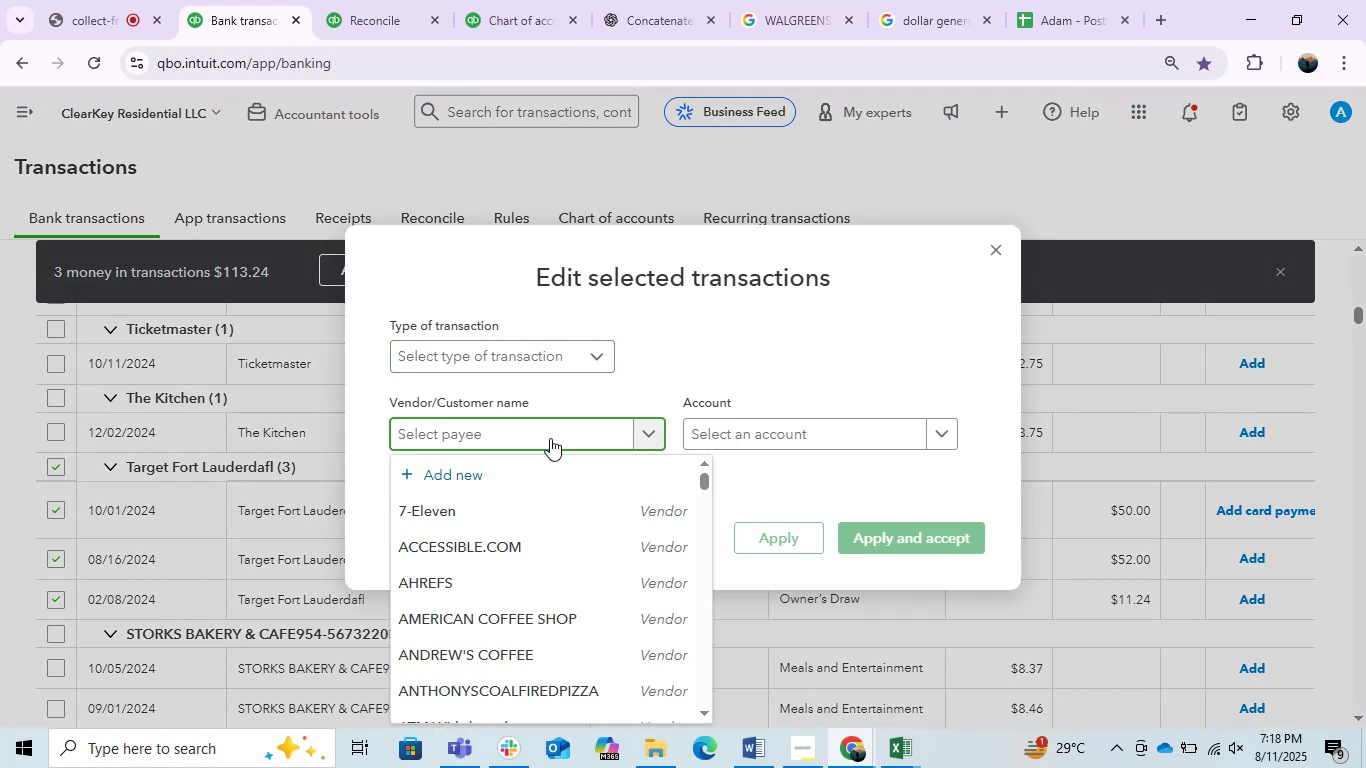 
type(TE)
key(Backspace)
type(AR)
 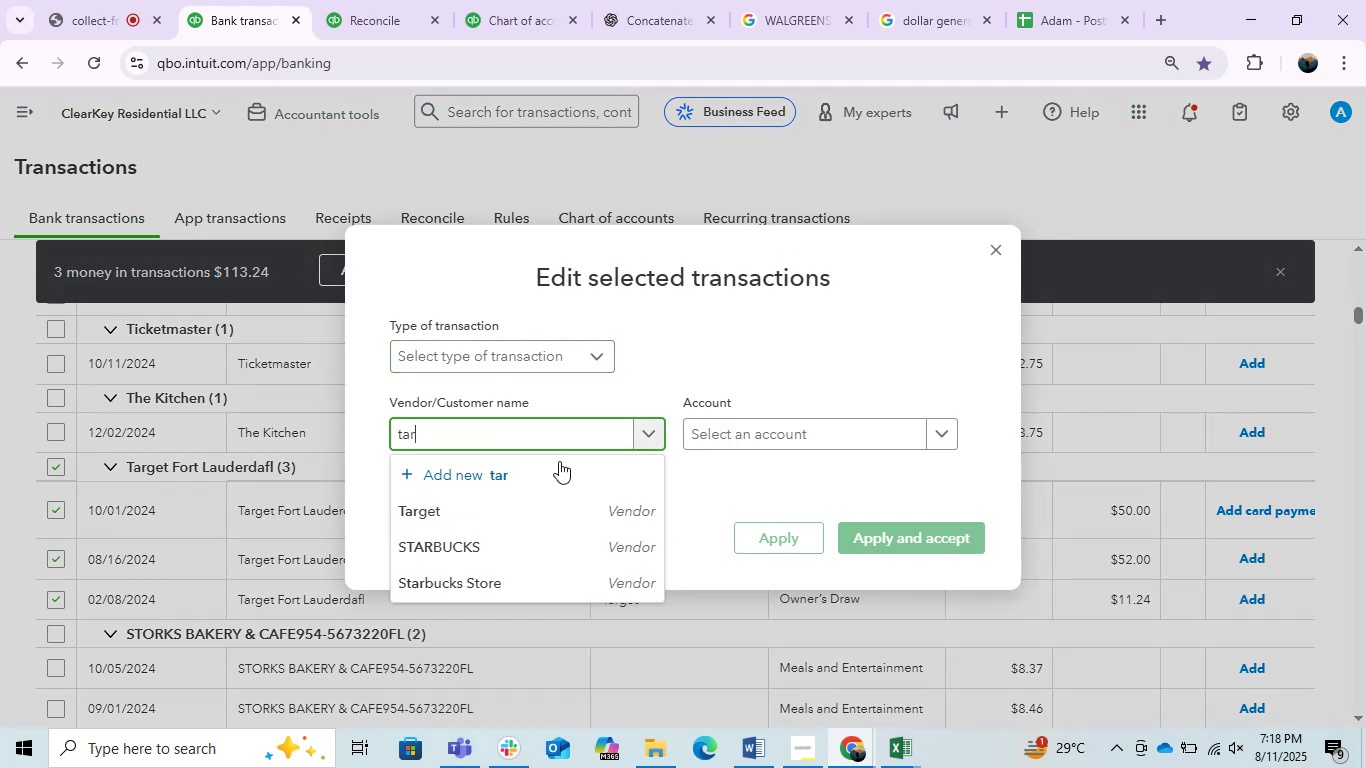 
left_click([491, 507])
 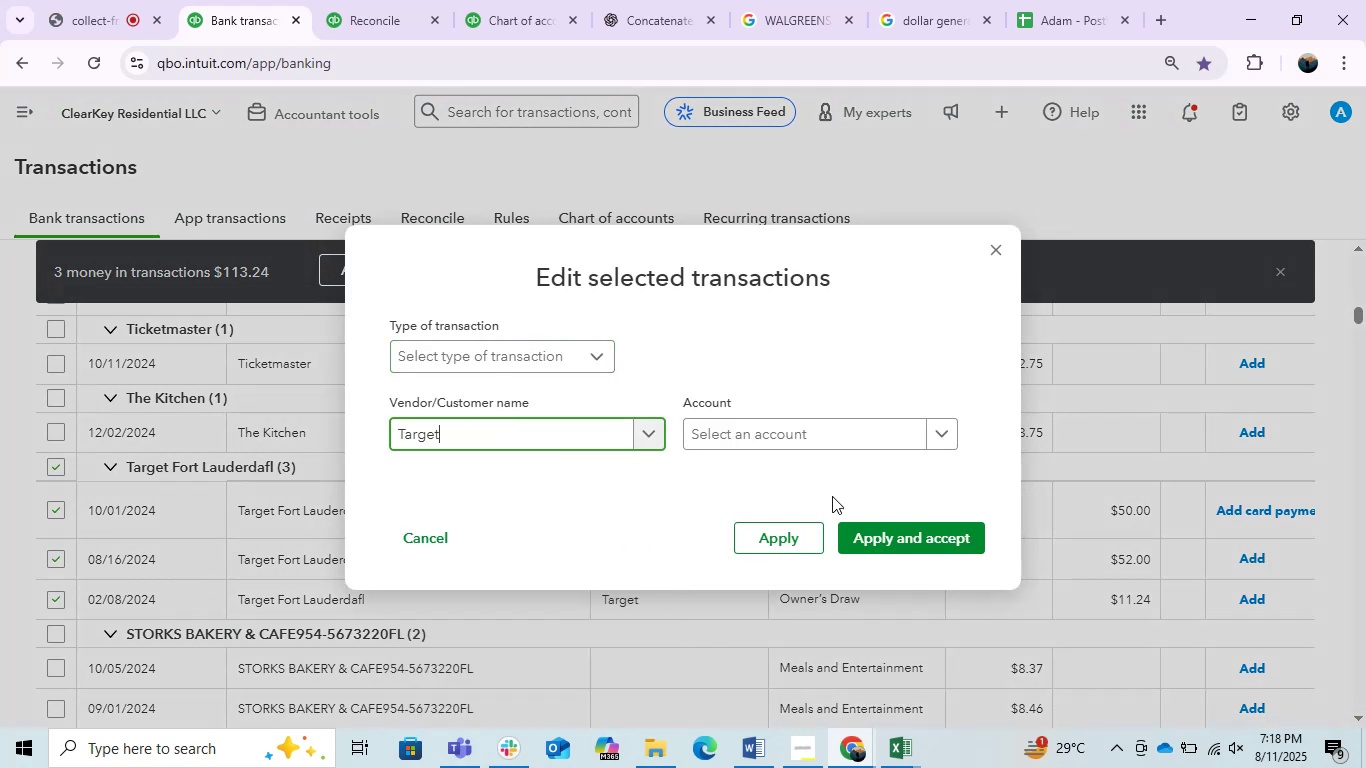 
left_click([792, 454])
 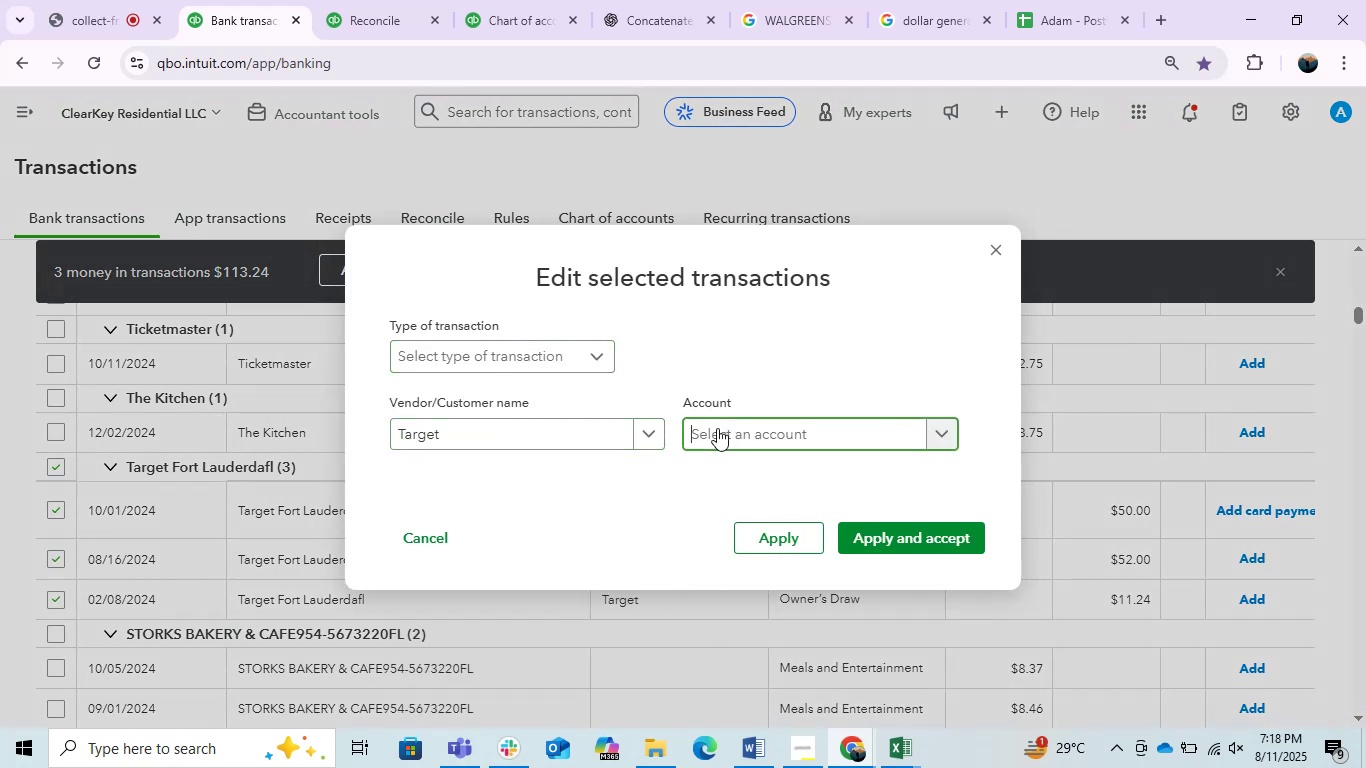 
type(OFF)
 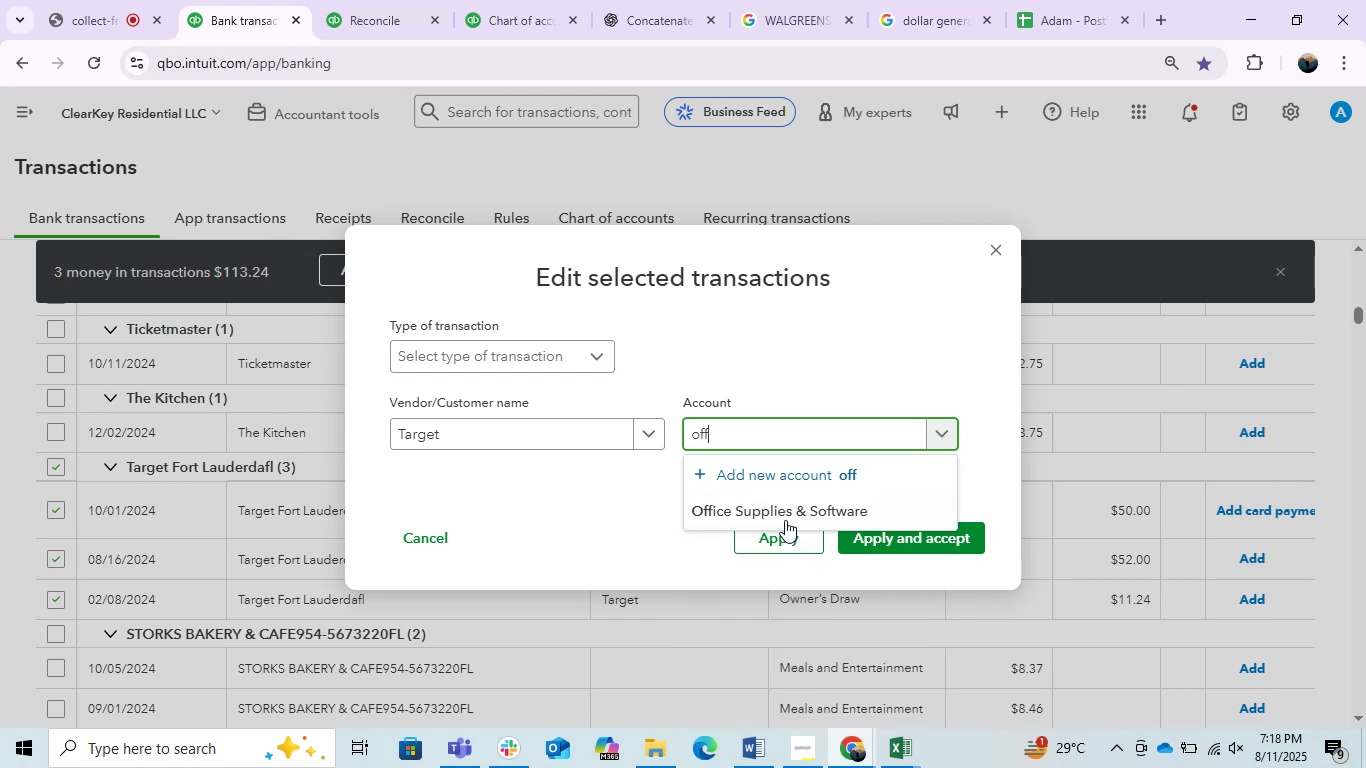 
left_click([769, 515])
 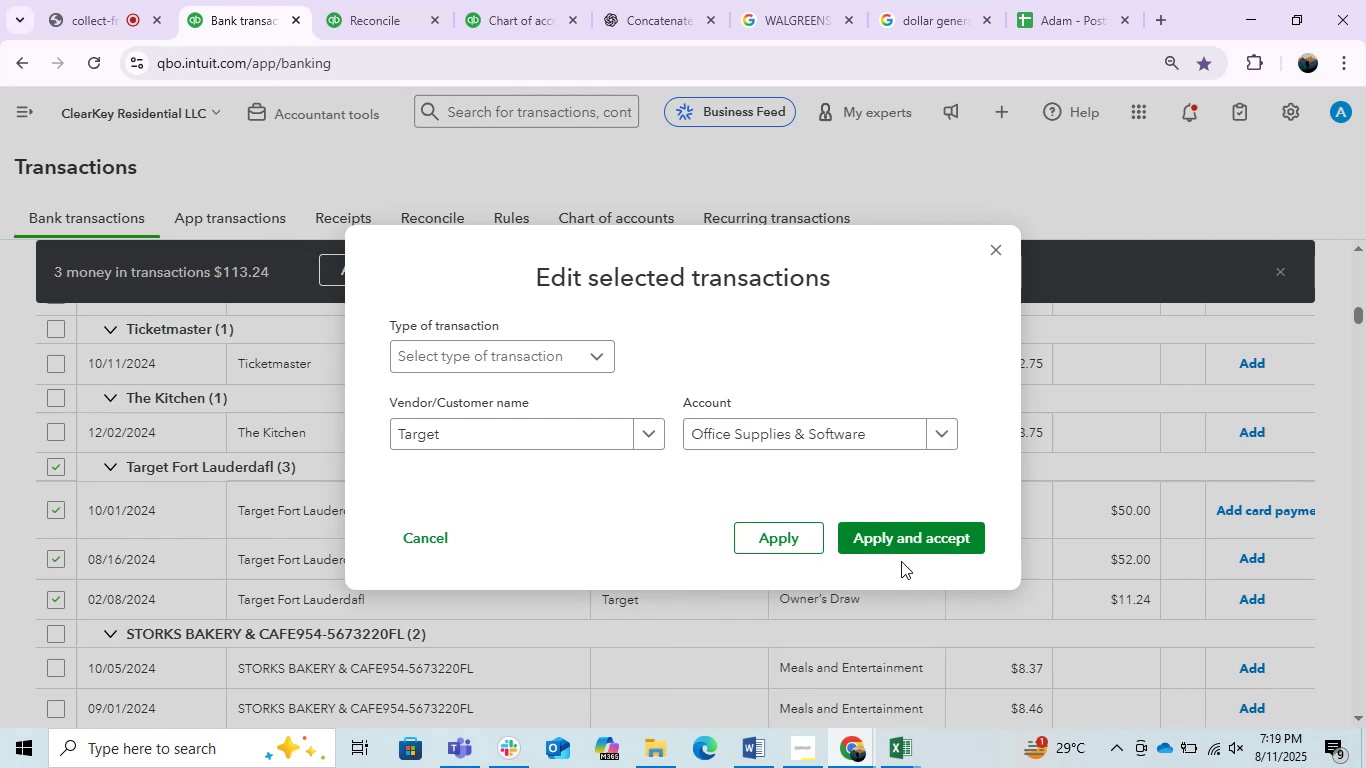 
mouse_move([850, 544])
 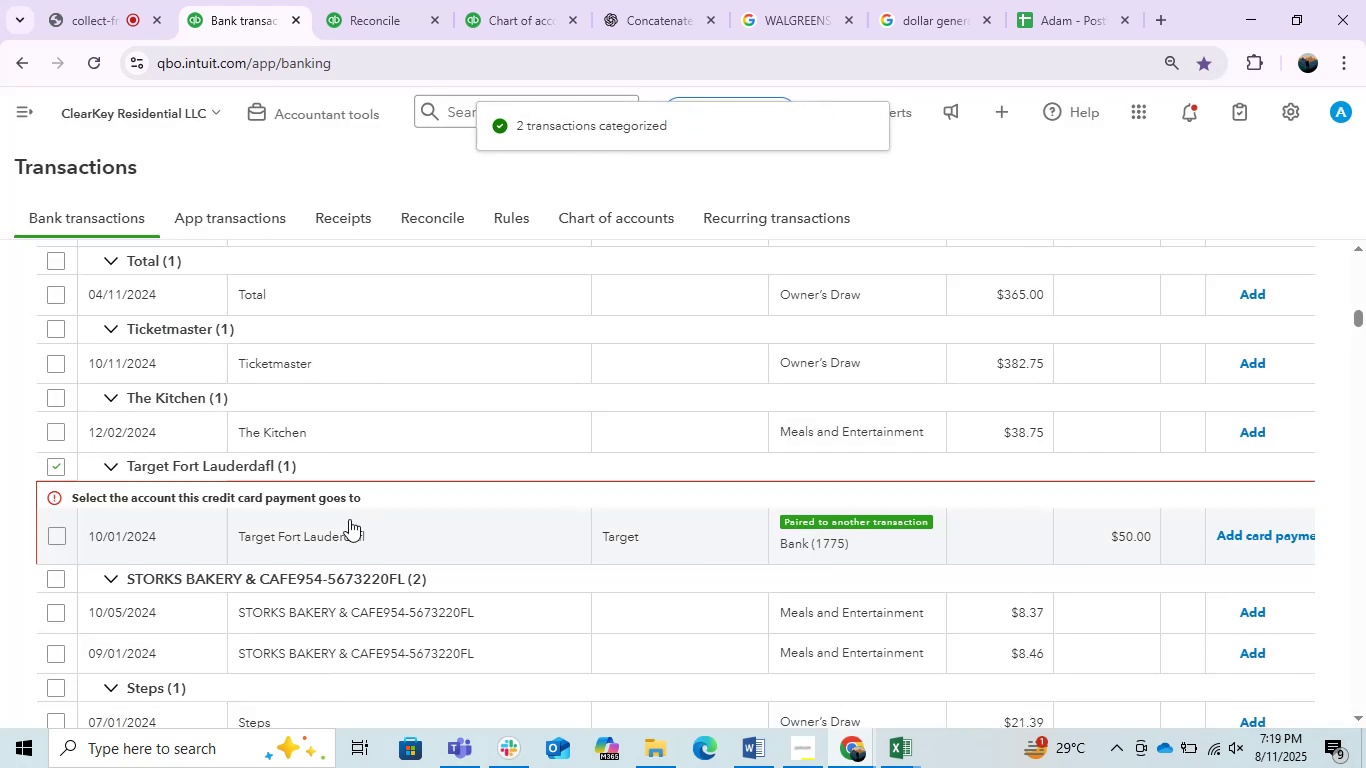 
left_click([389, 520])
 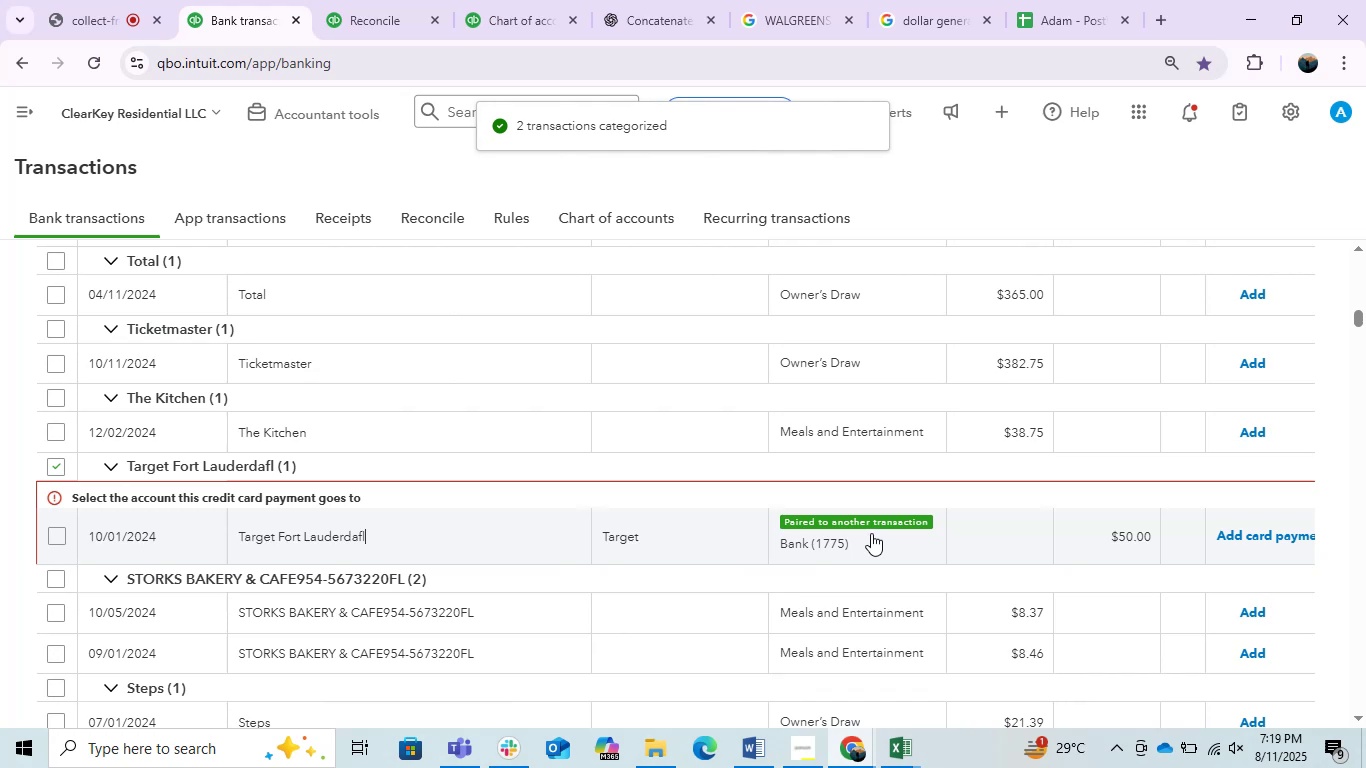 
left_click([871, 533])
 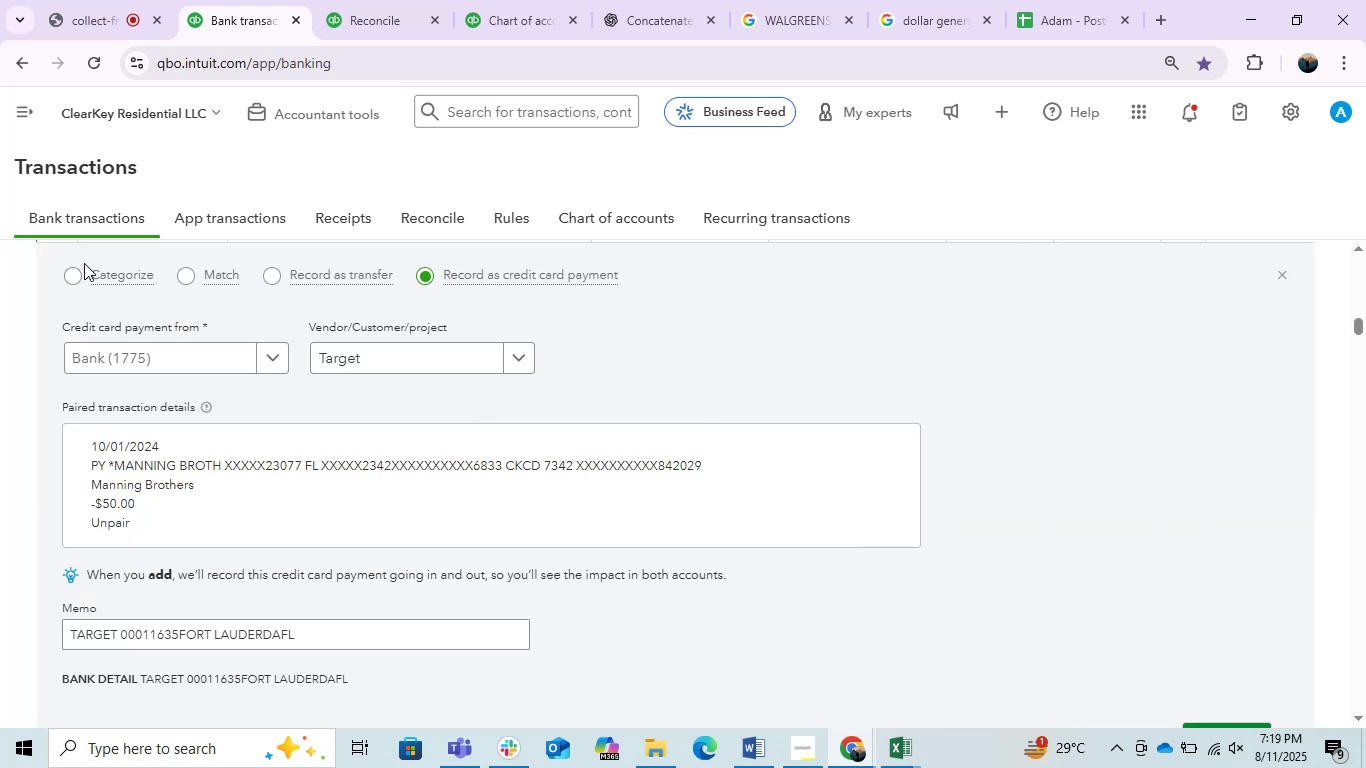 
left_click([67, 271])
 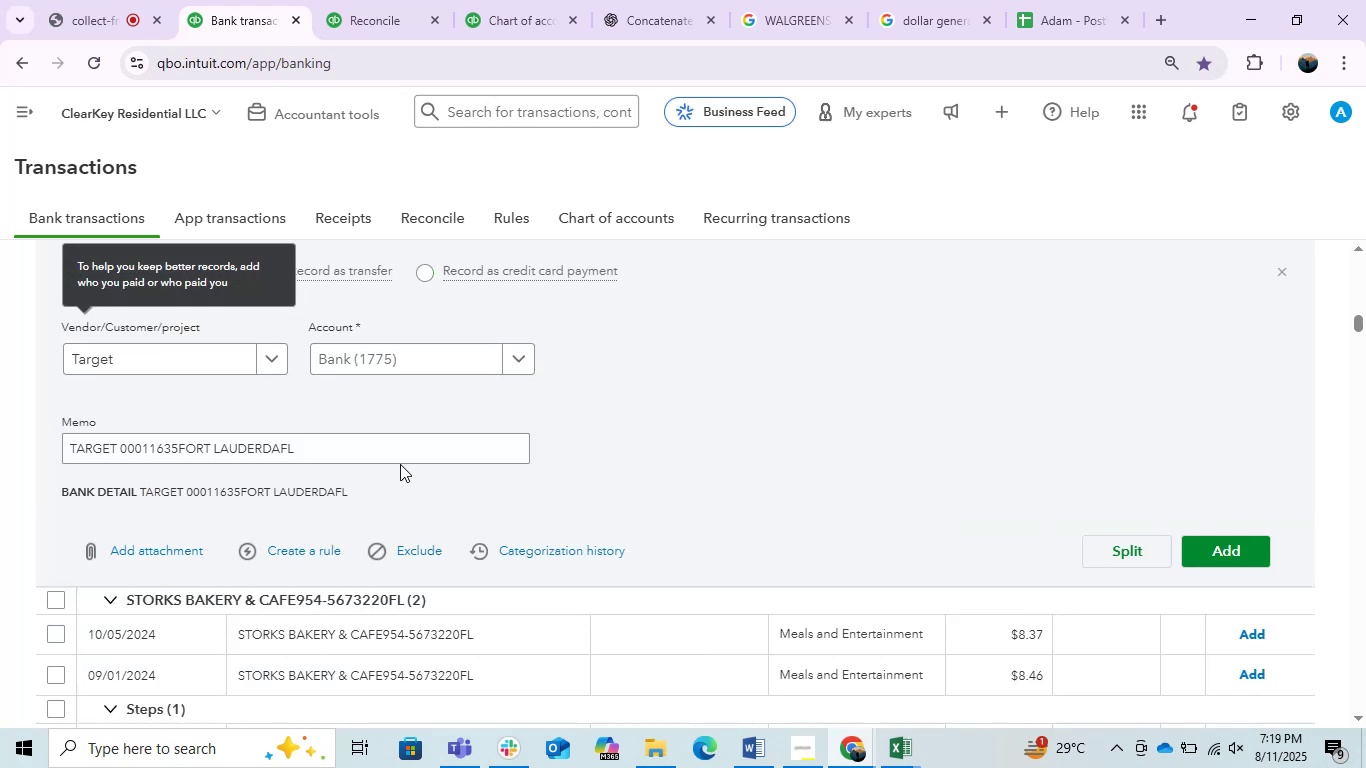 
left_click([462, 355])
 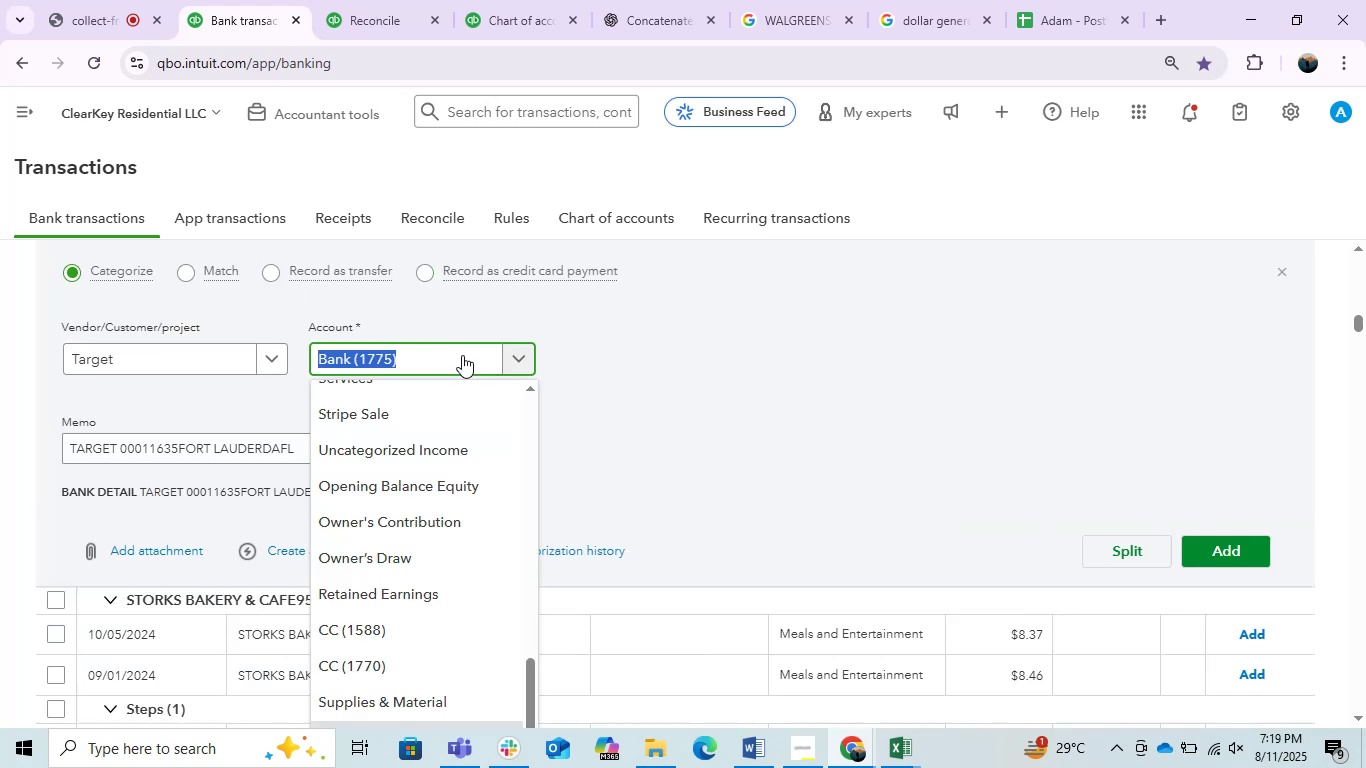 
type(OF)
 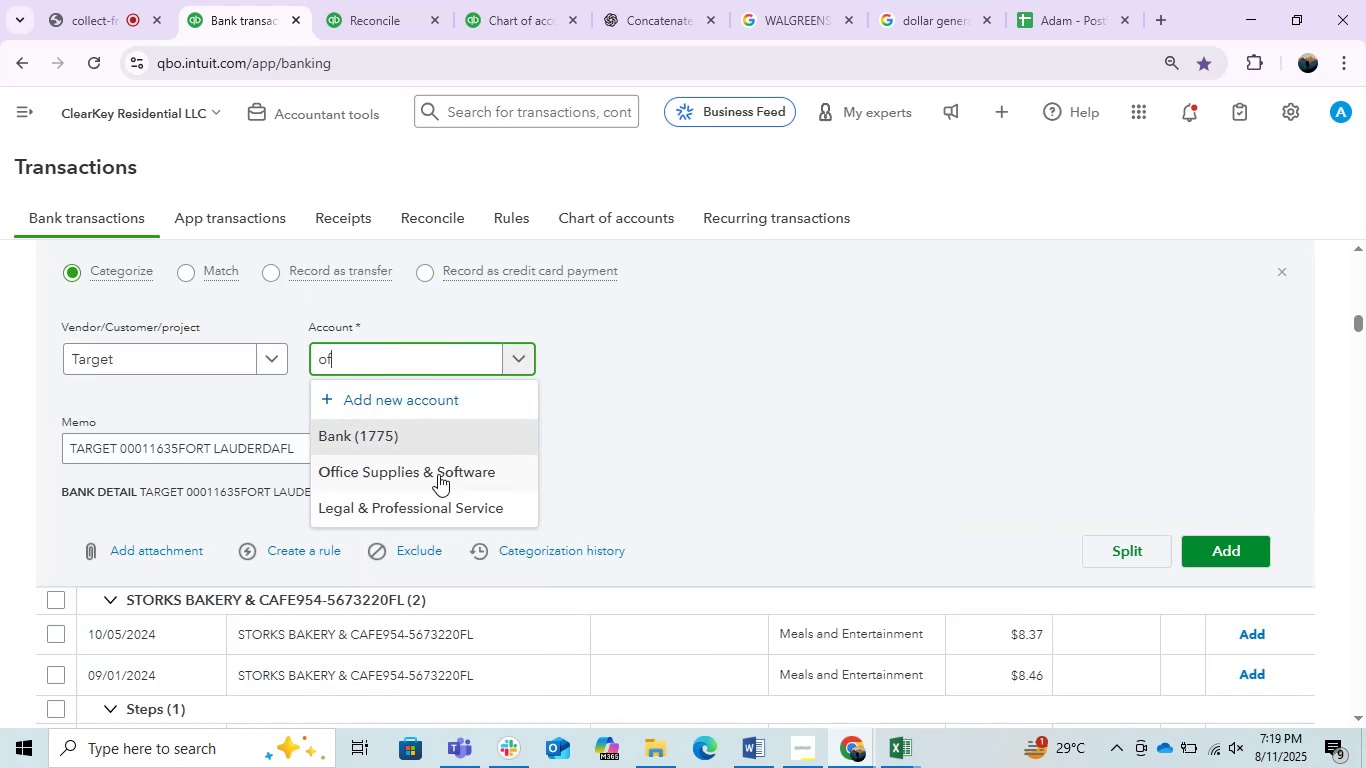 
left_click([438, 474])
 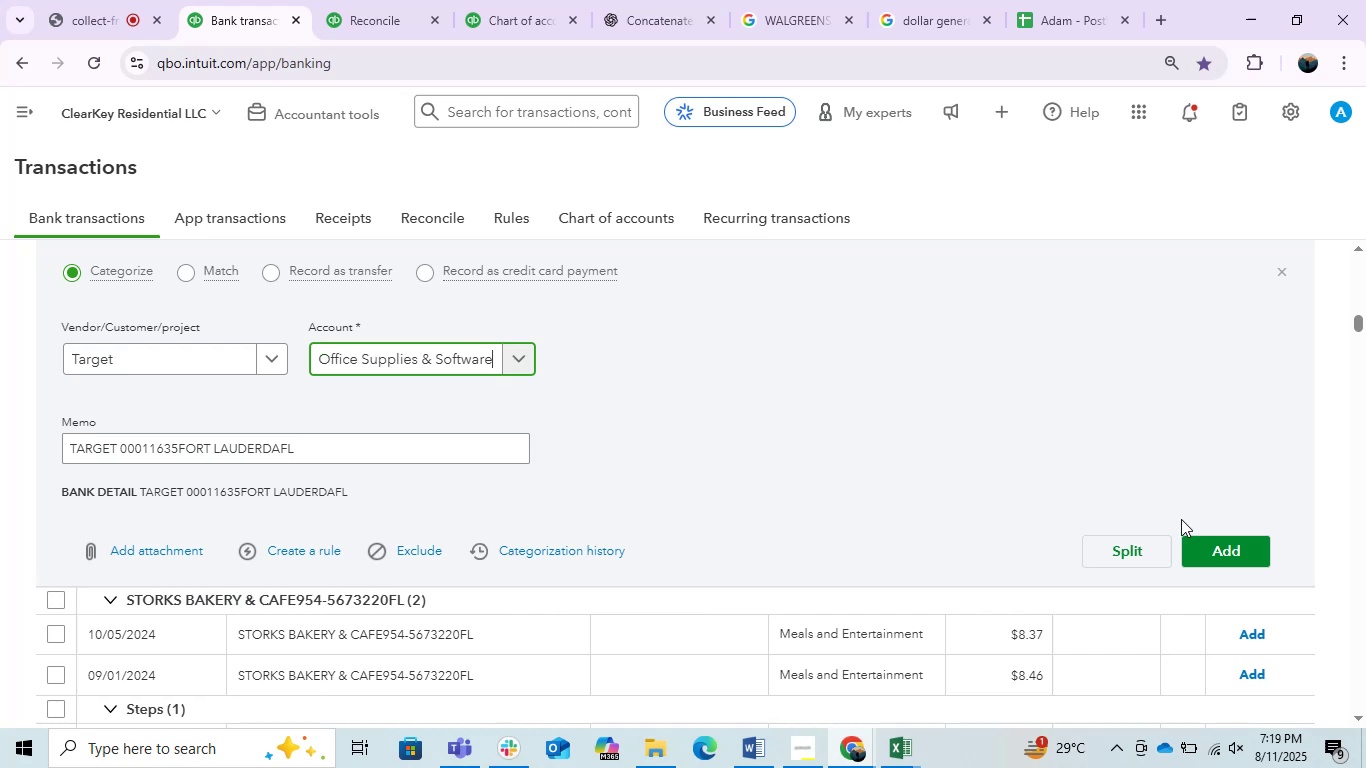 
left_click([1216, 562])
 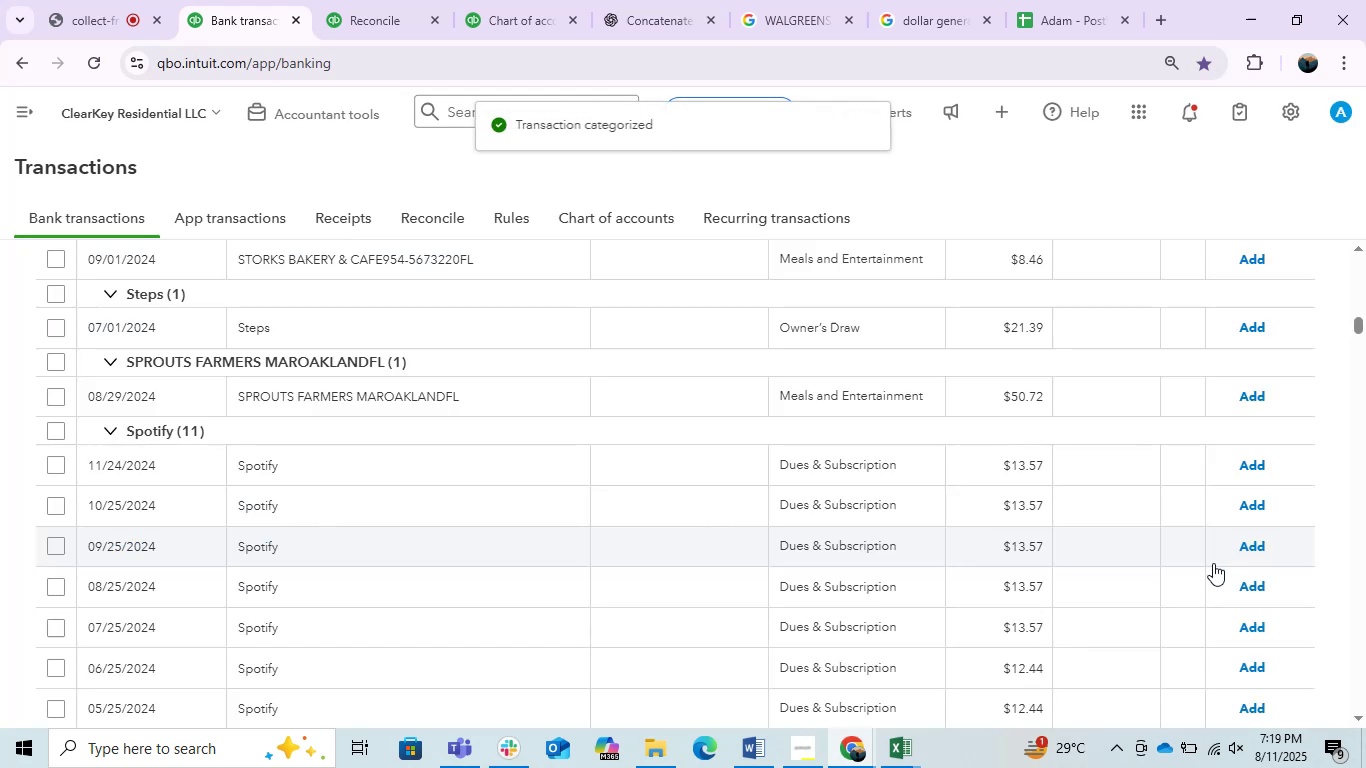 
wait(6.11)
 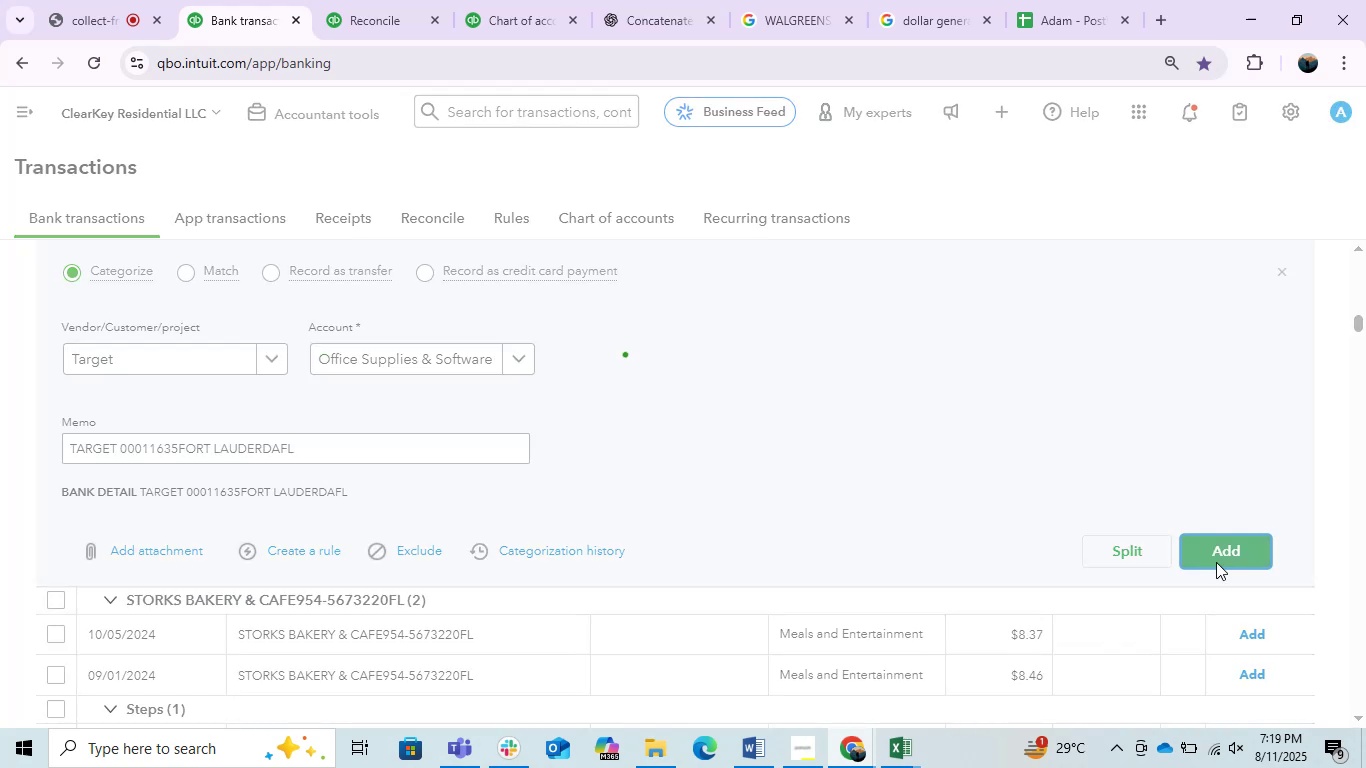 
scroll: coordinate [451, 521], scroll_direction: down, amount: 1.0
 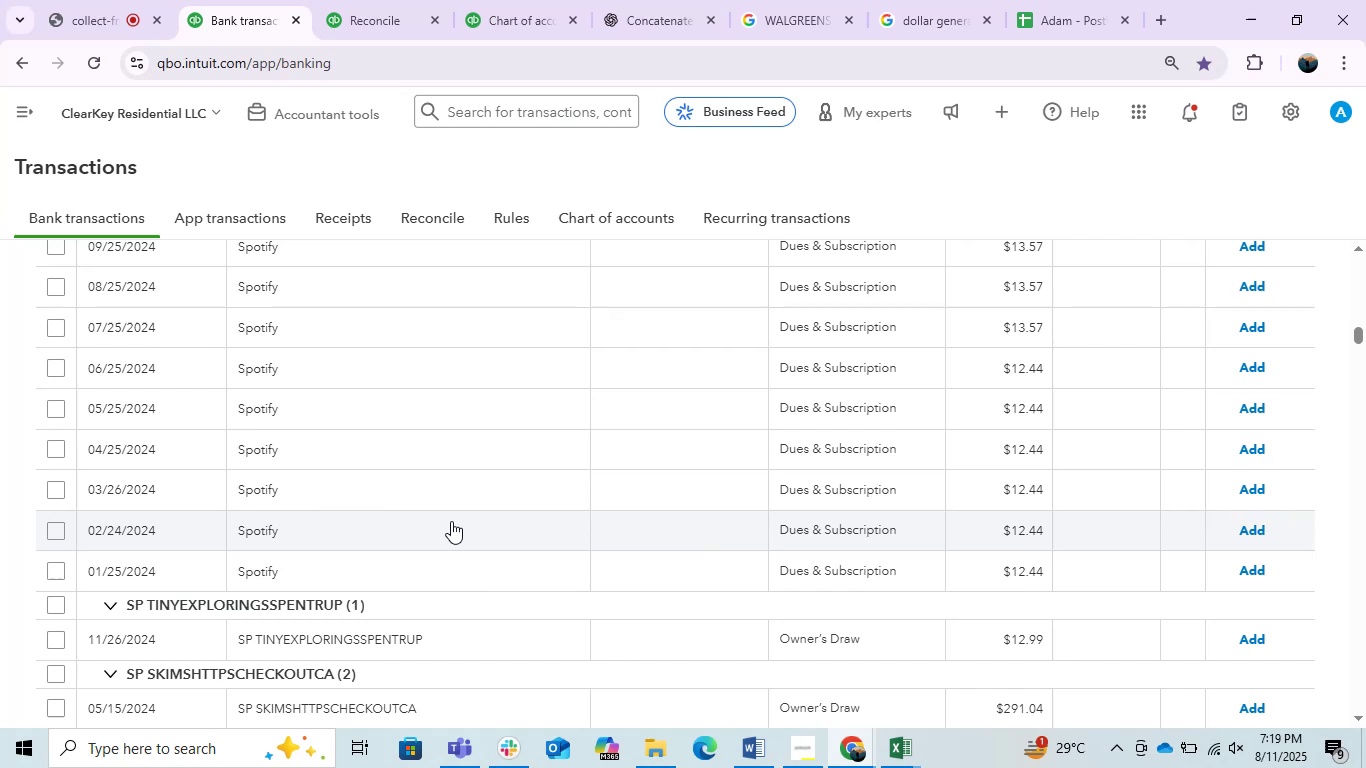 
scroll: coordinate [451, 521], scroll_direction: up, amount: 1.0
 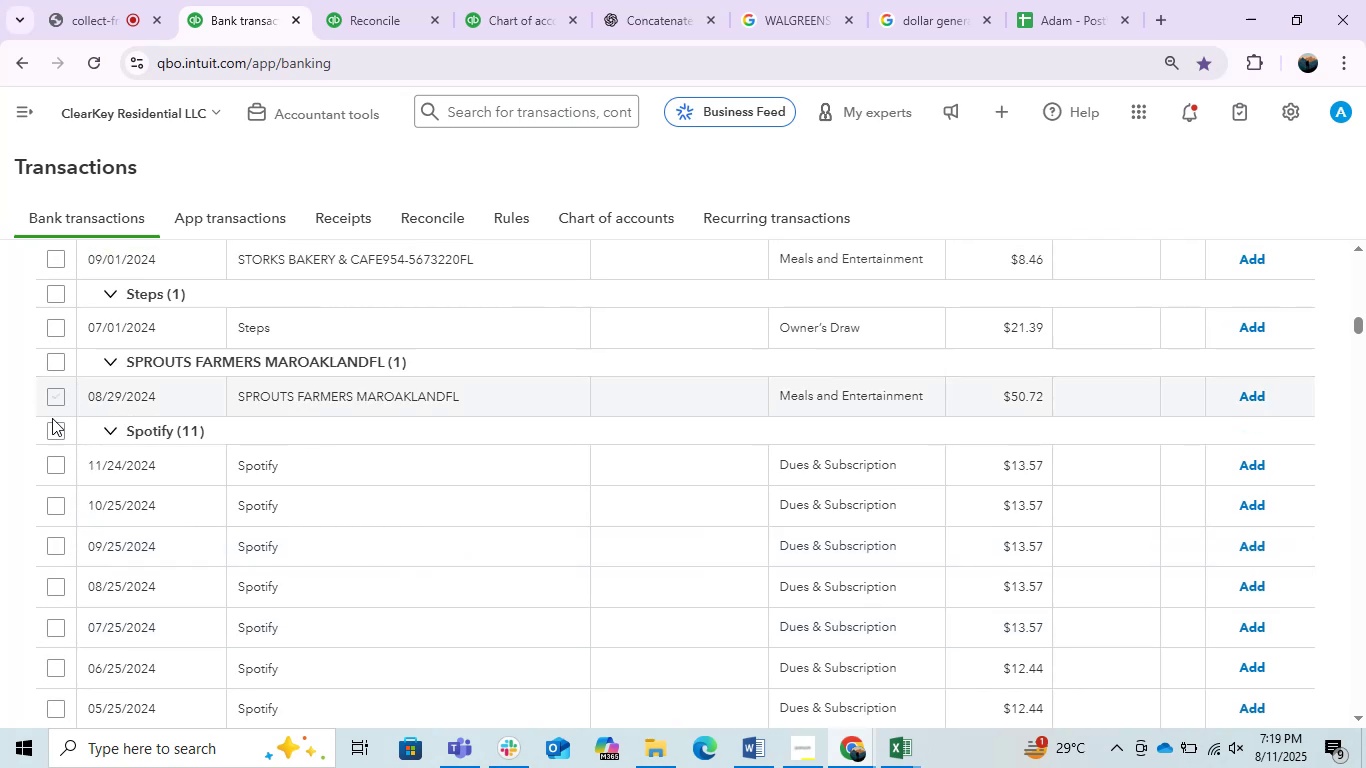 
left_click([52, 426])
 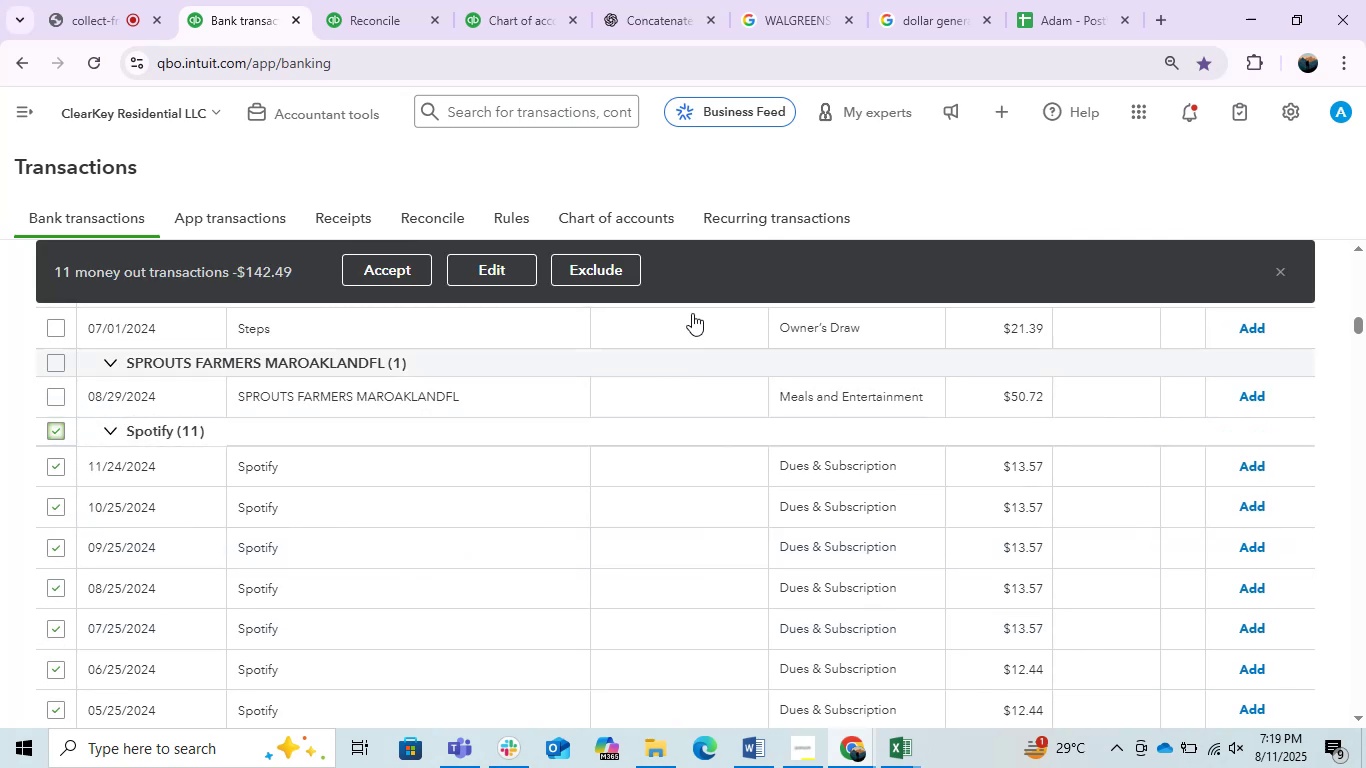 
left_click([517, 265])
 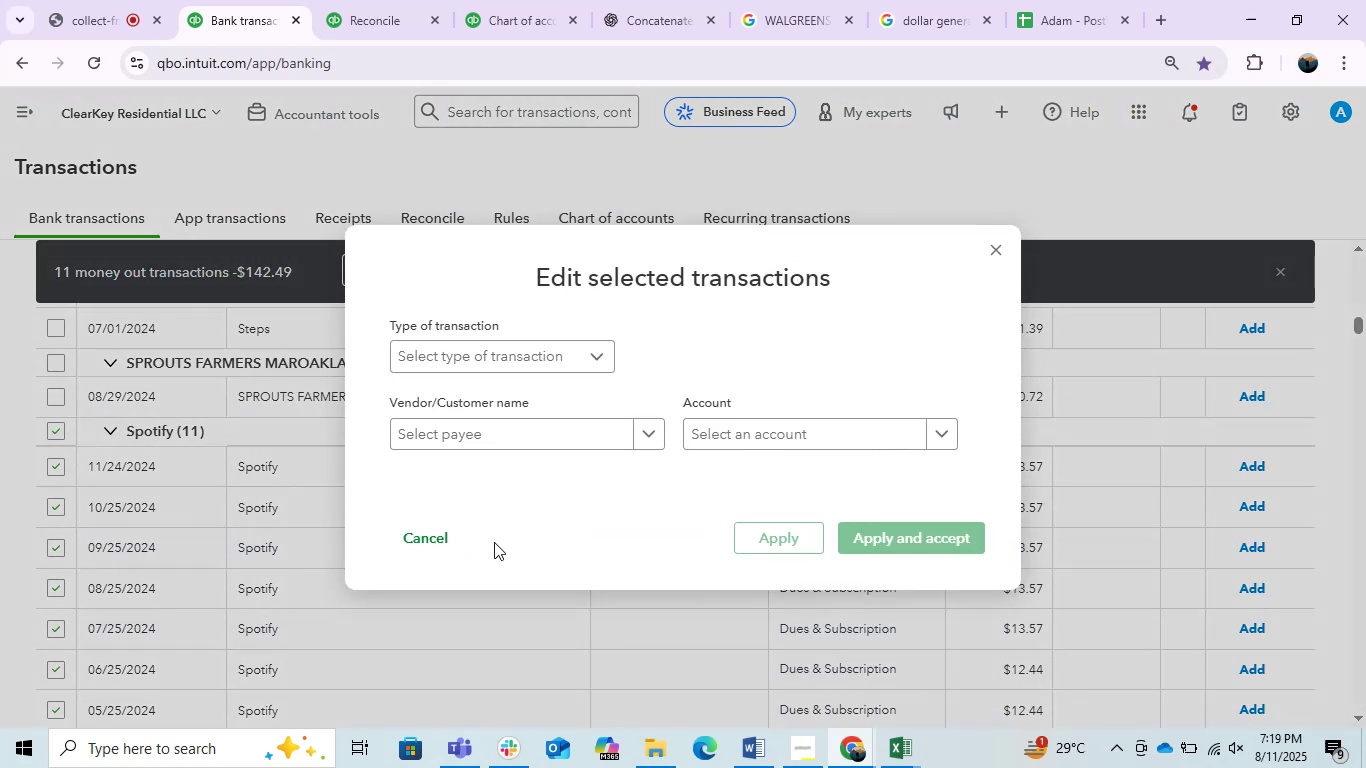 
left_click([480, 427])
 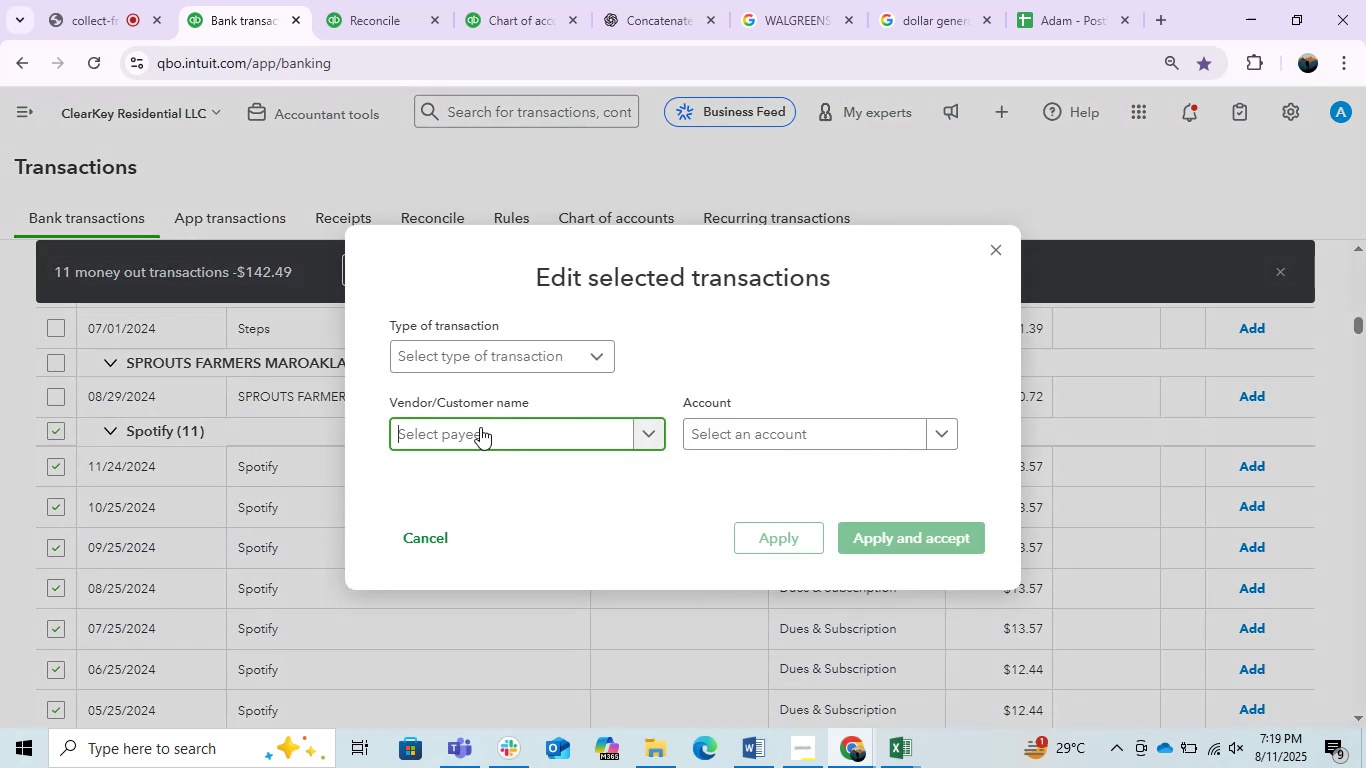 
type(Spotify)
 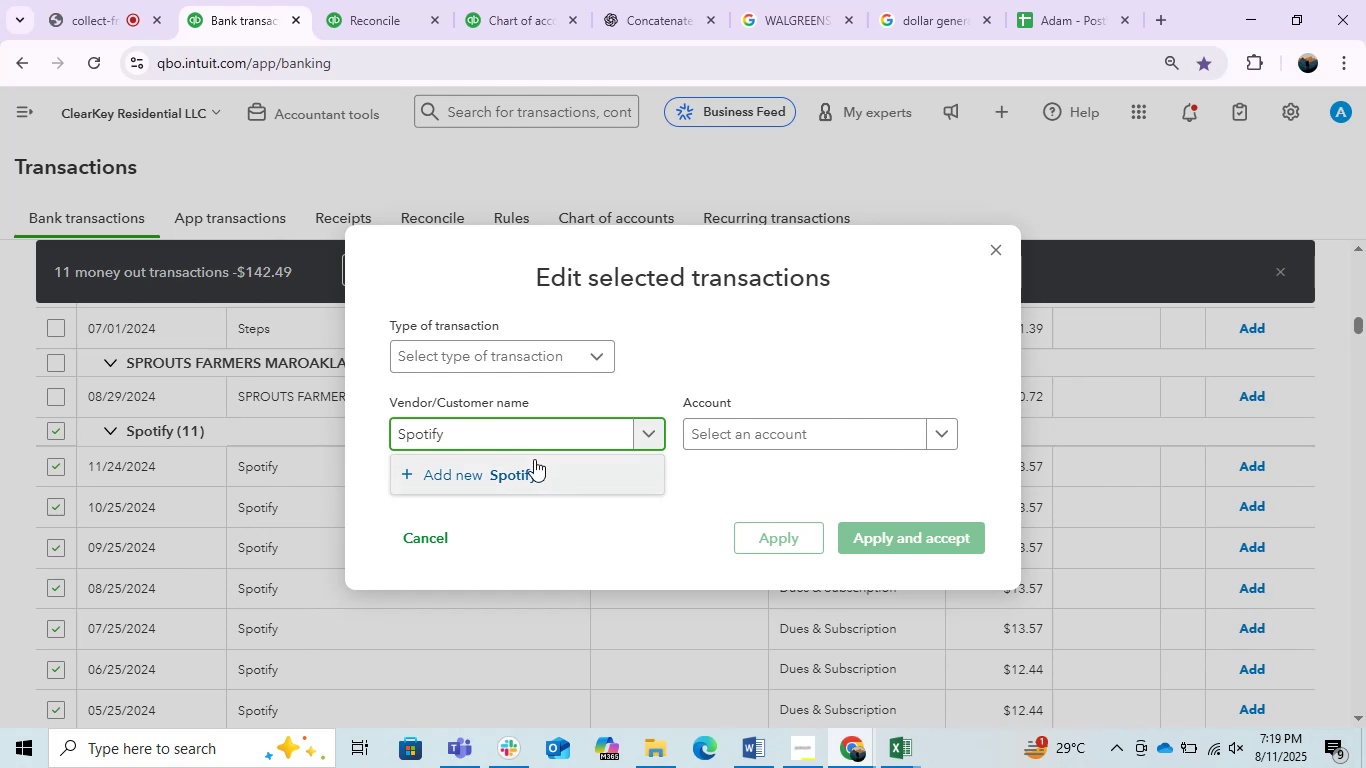 
left_click([509, 471])
 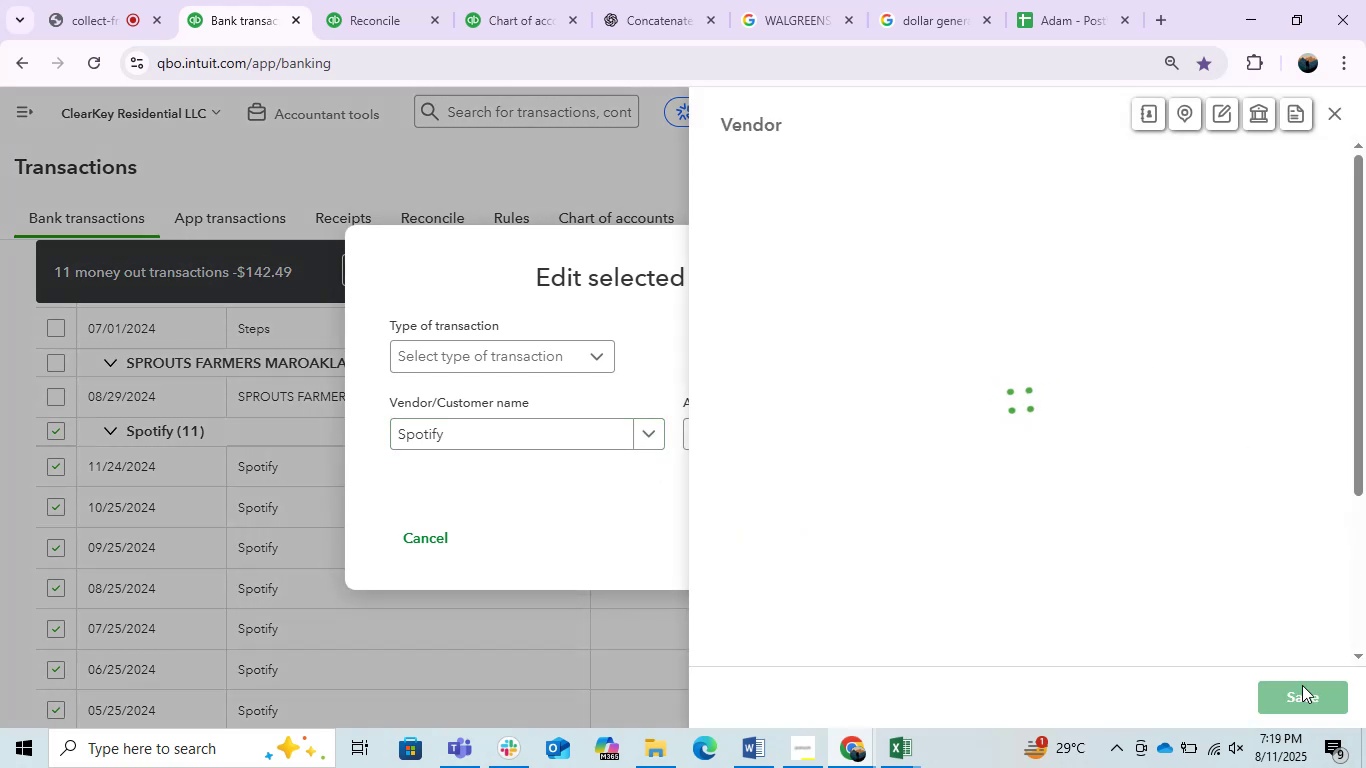 
left_click([1308, 696])
 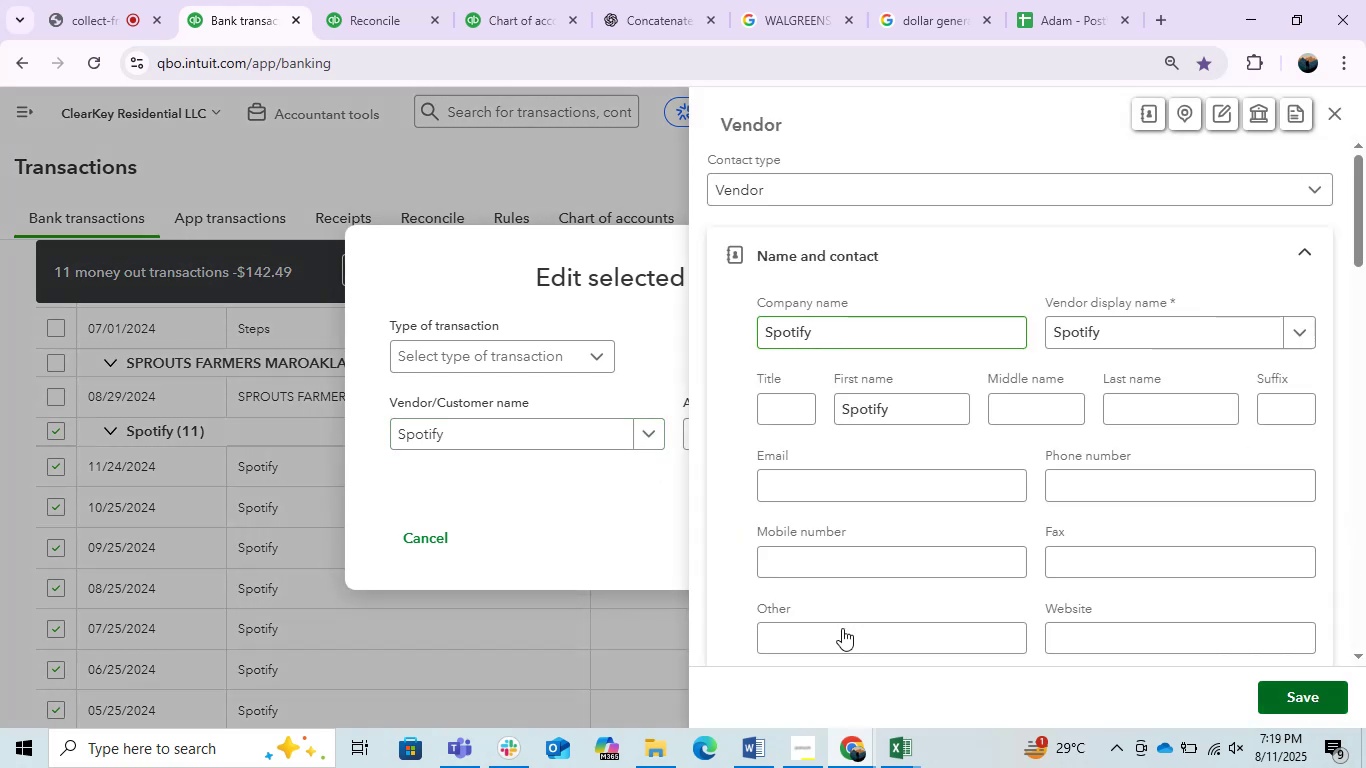 
mouse_move([663, 517])
 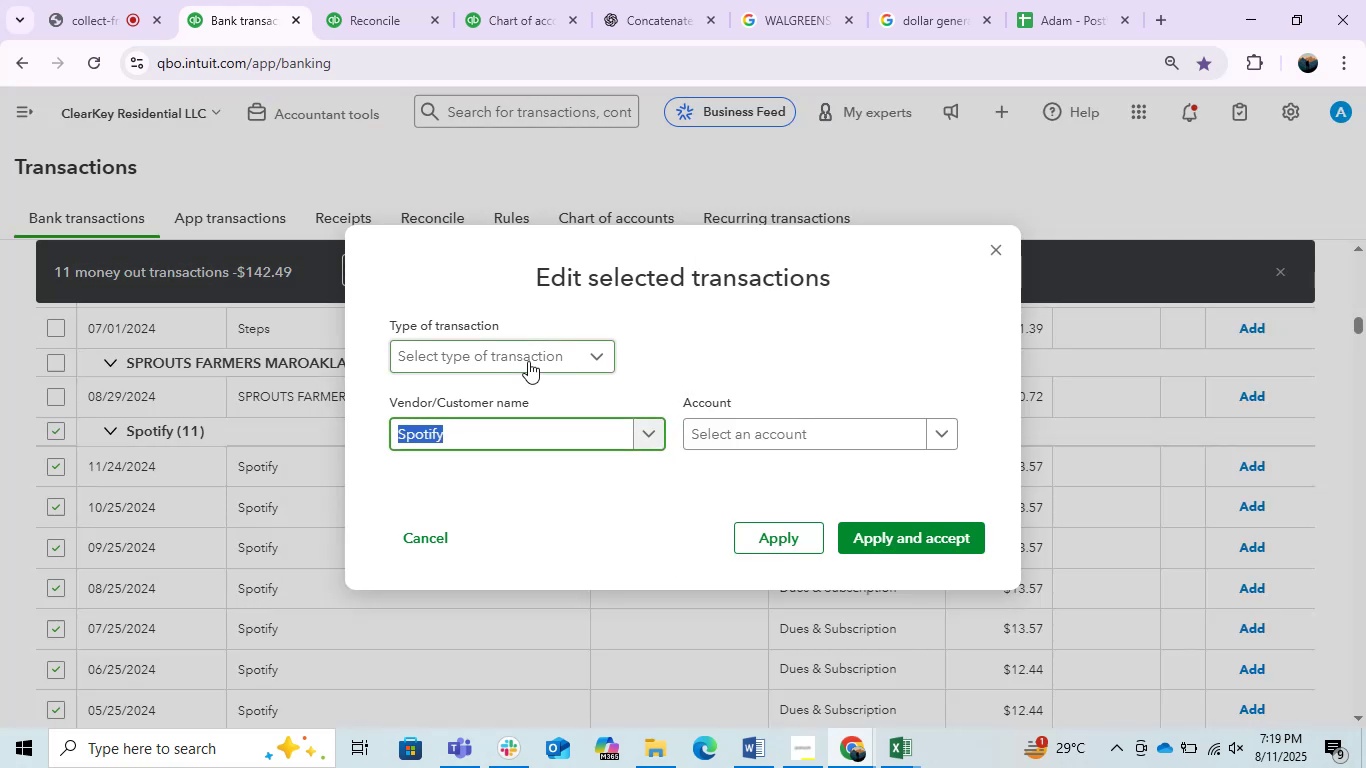 
left_click([528, 361])
 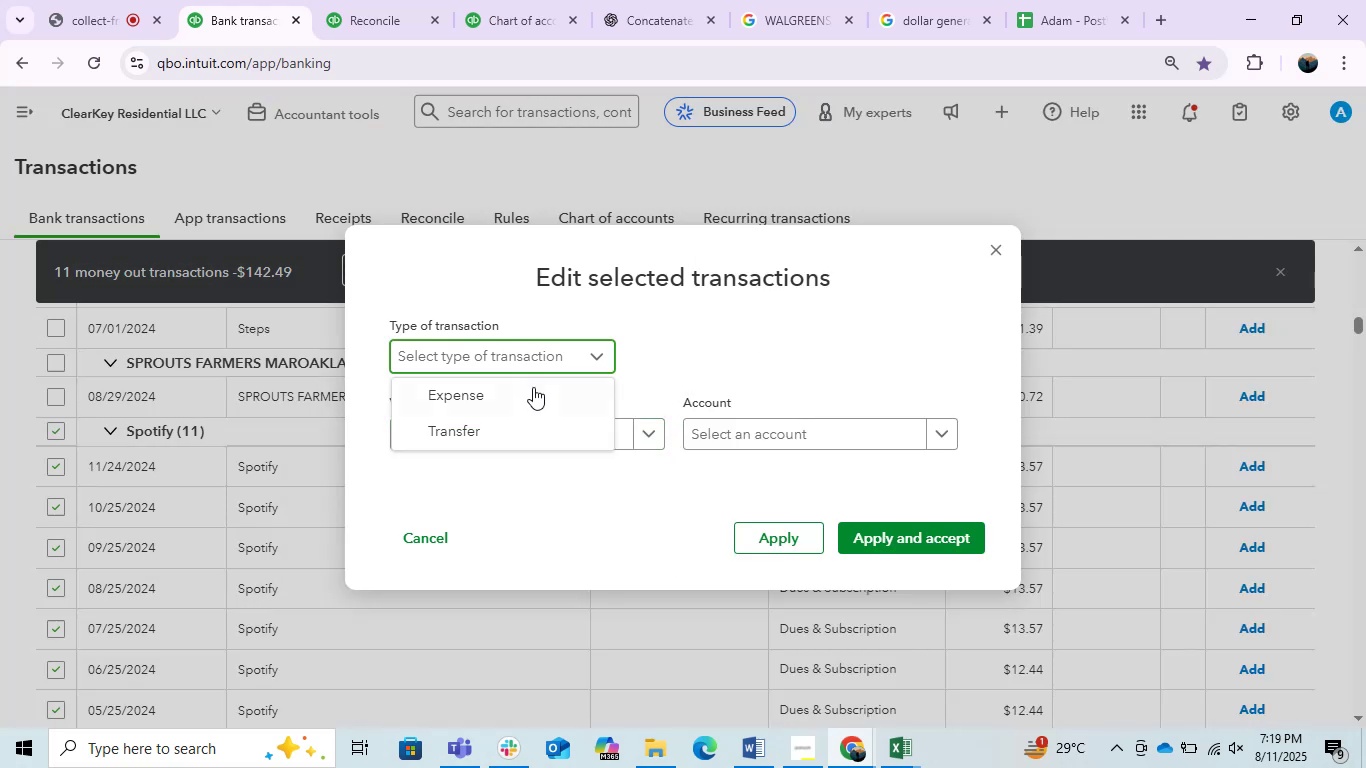 
left_click([533, 394])
 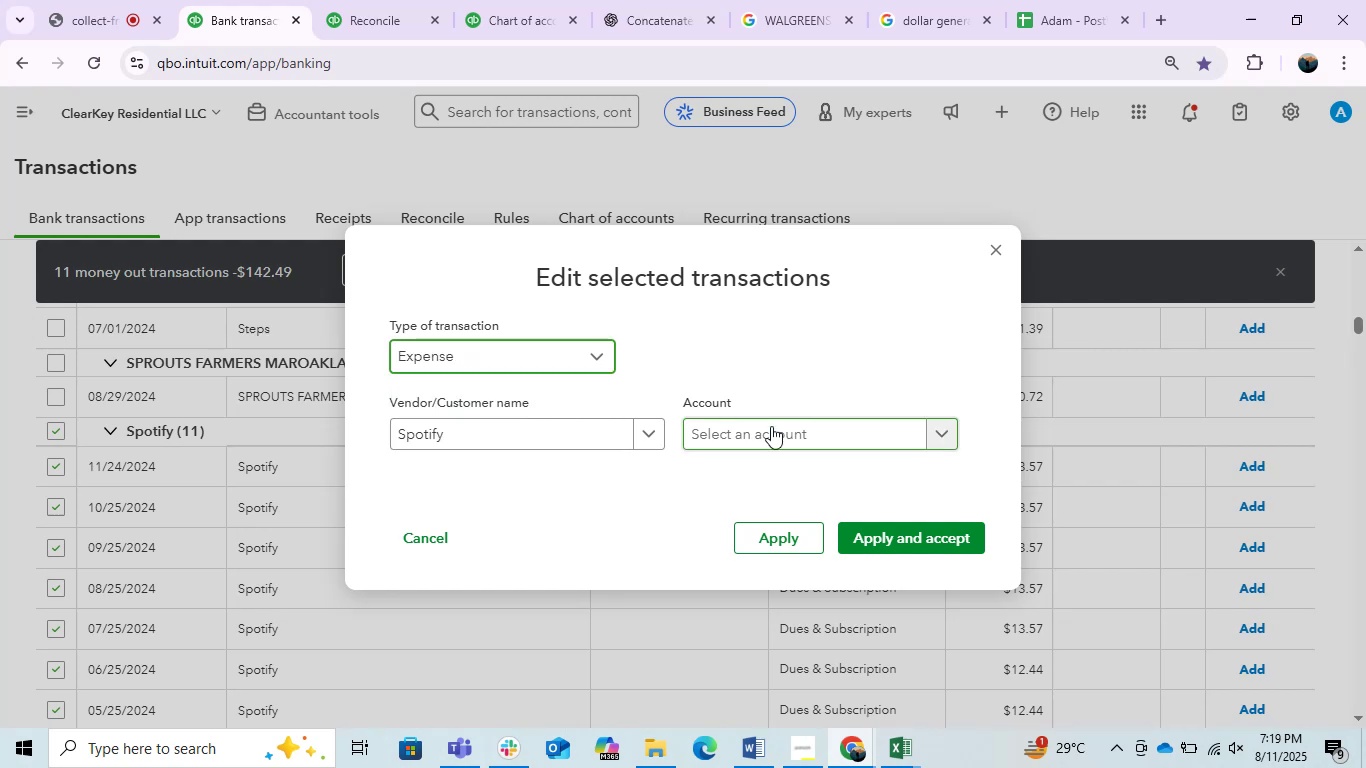 
left_click([788, 440])
 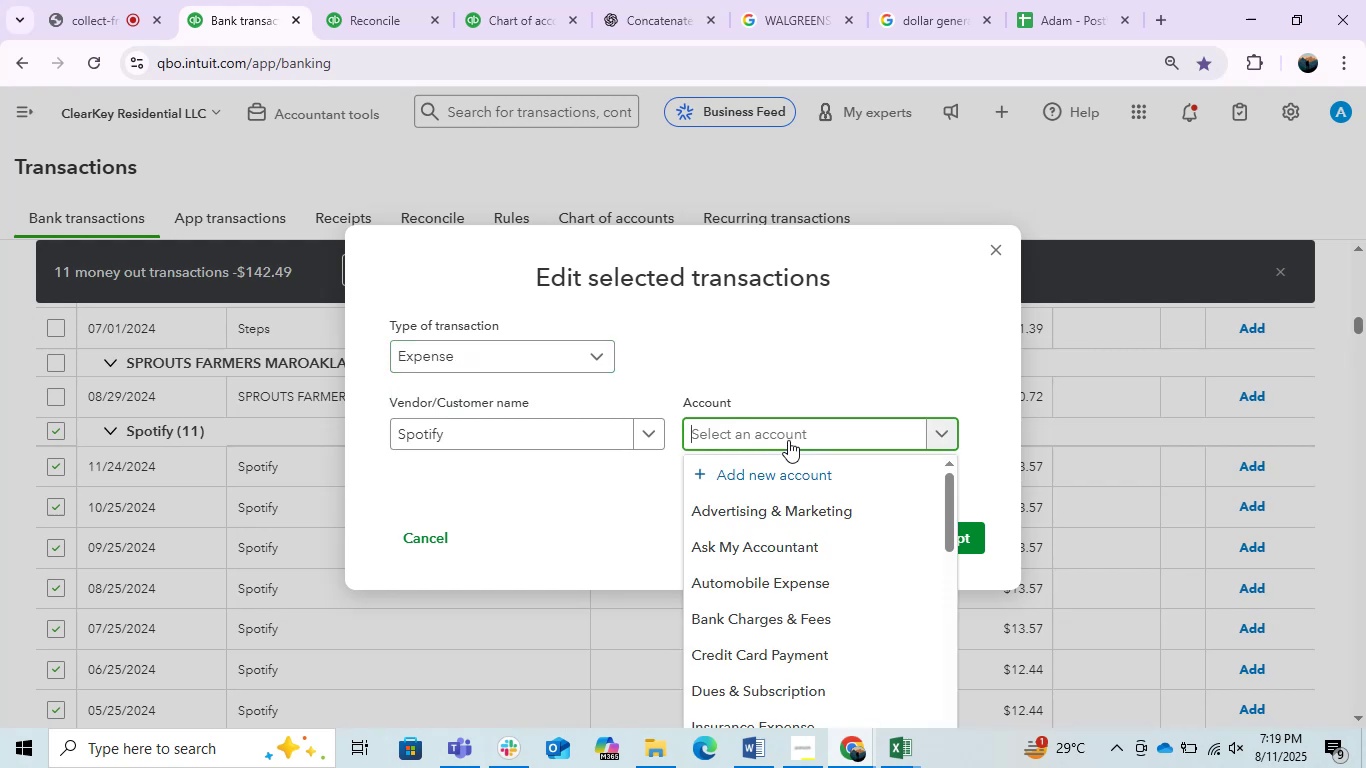 
type(meal)
 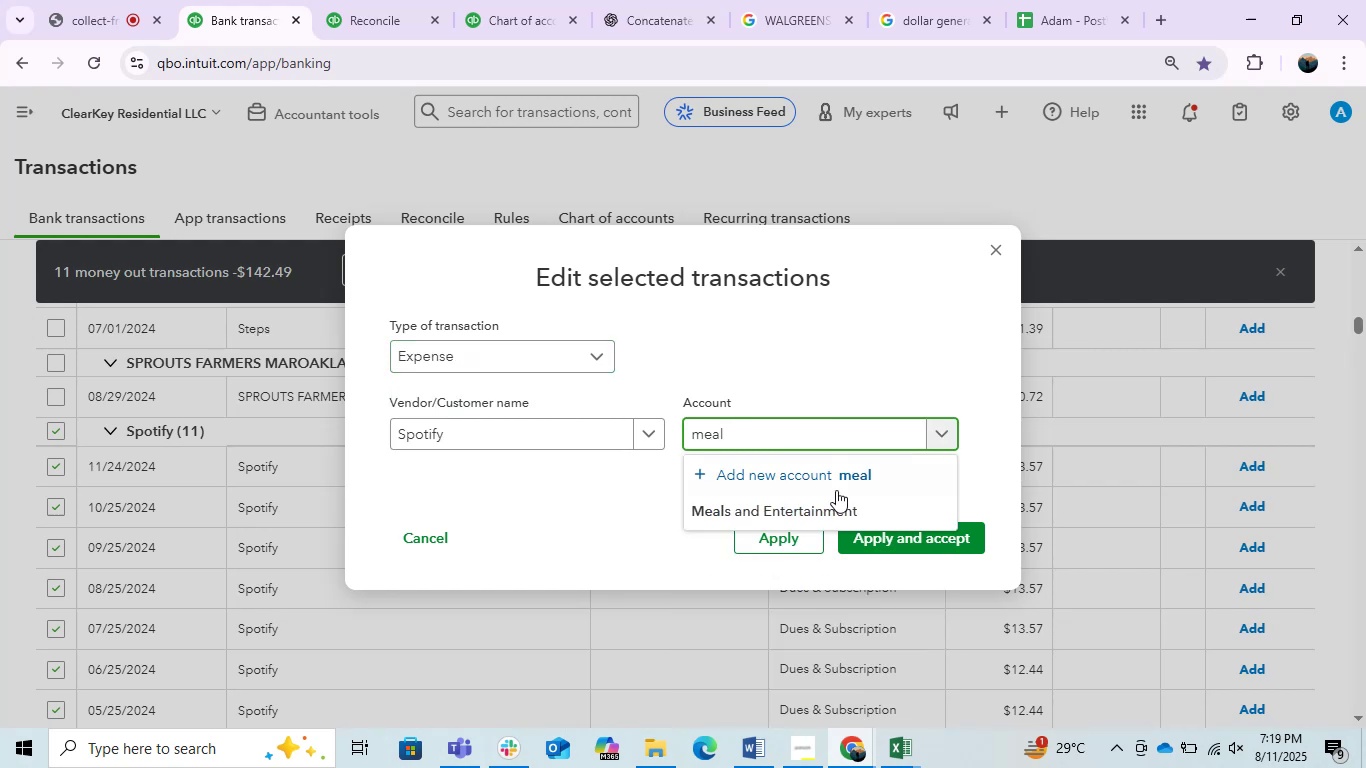 
left_click([796, 506])
 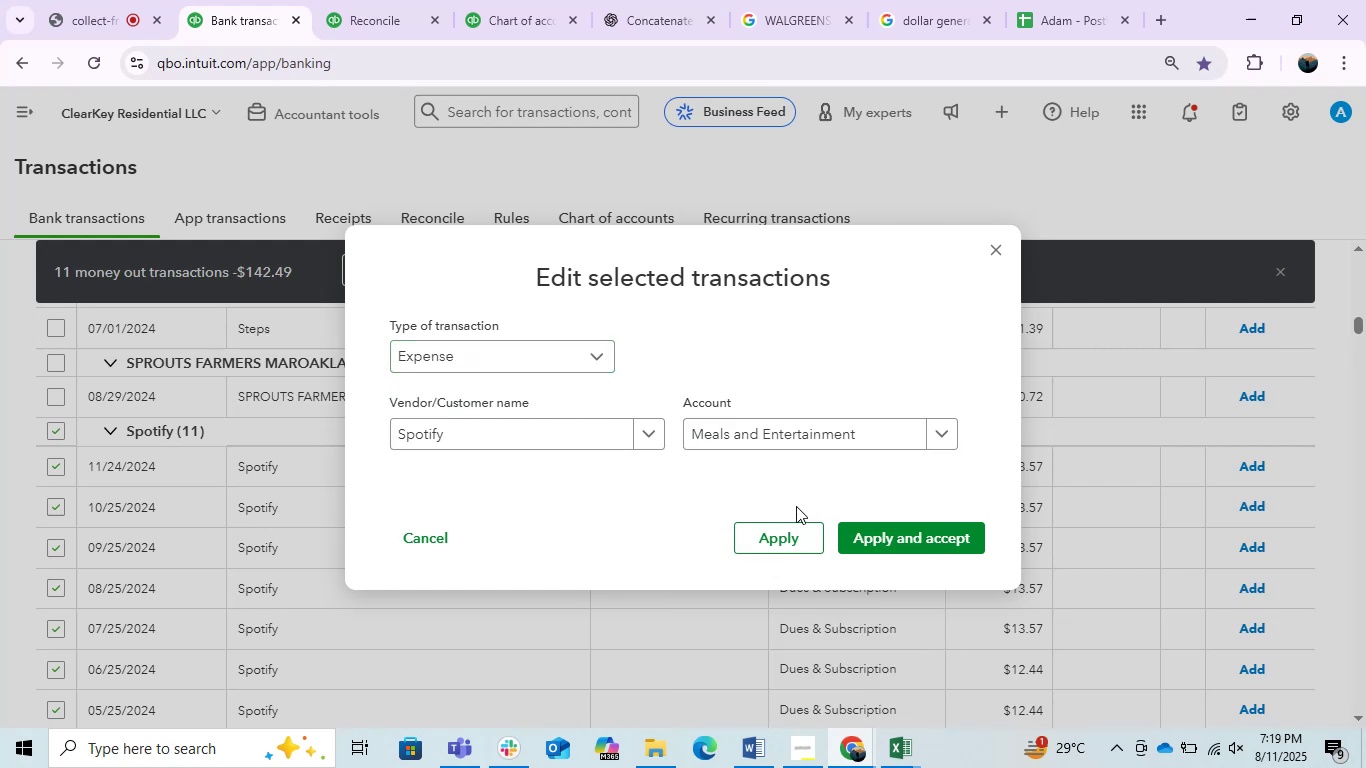 
left_click([792, 534])
 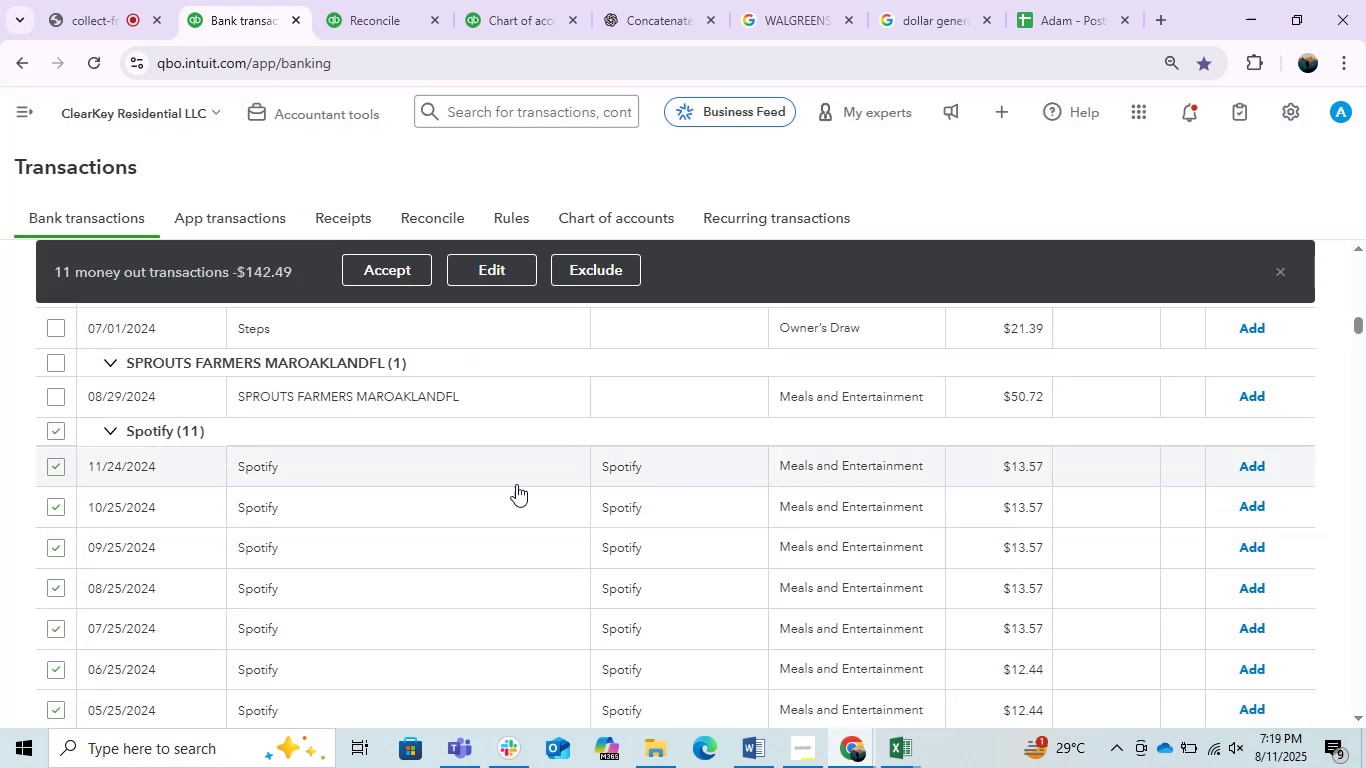 
scroll: coordinate [459, 487], scroll_direction: down, amount: 1.0
 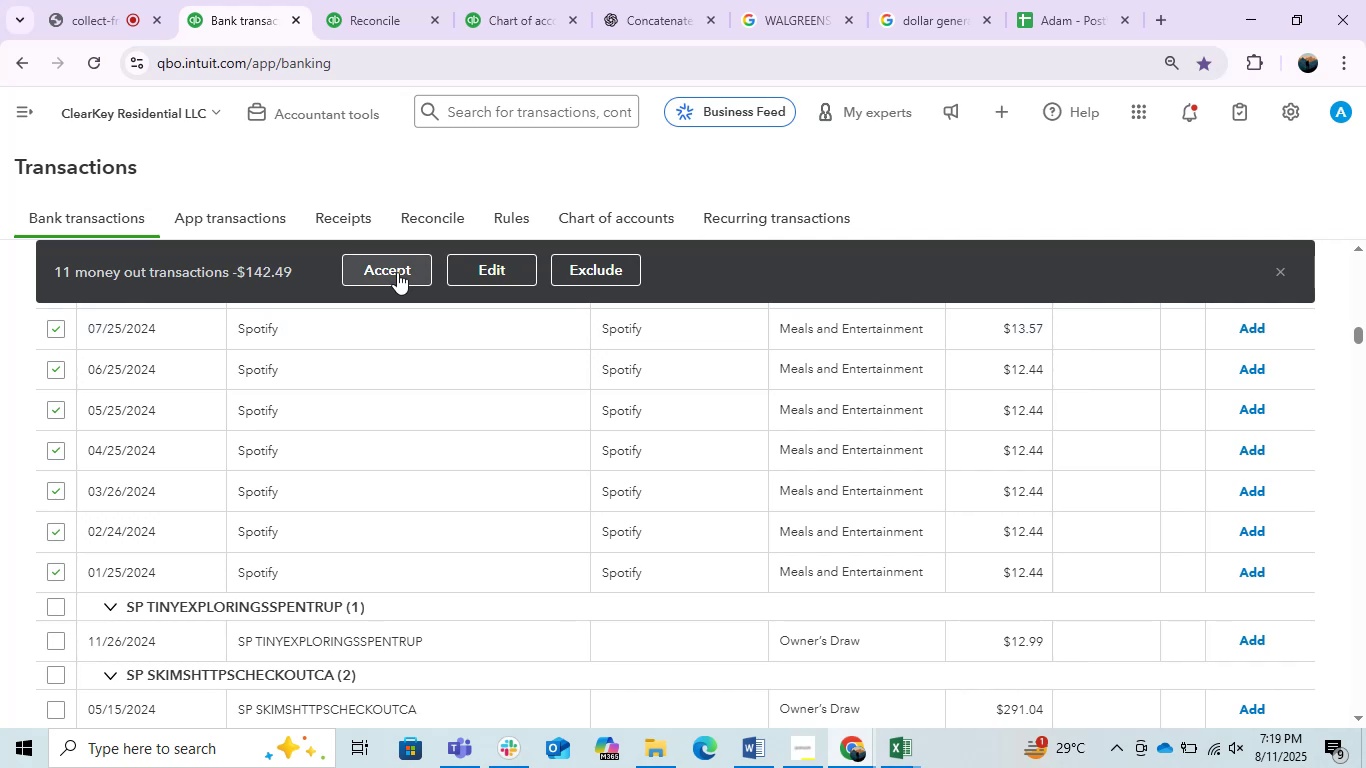 
left_click([397, 272])
 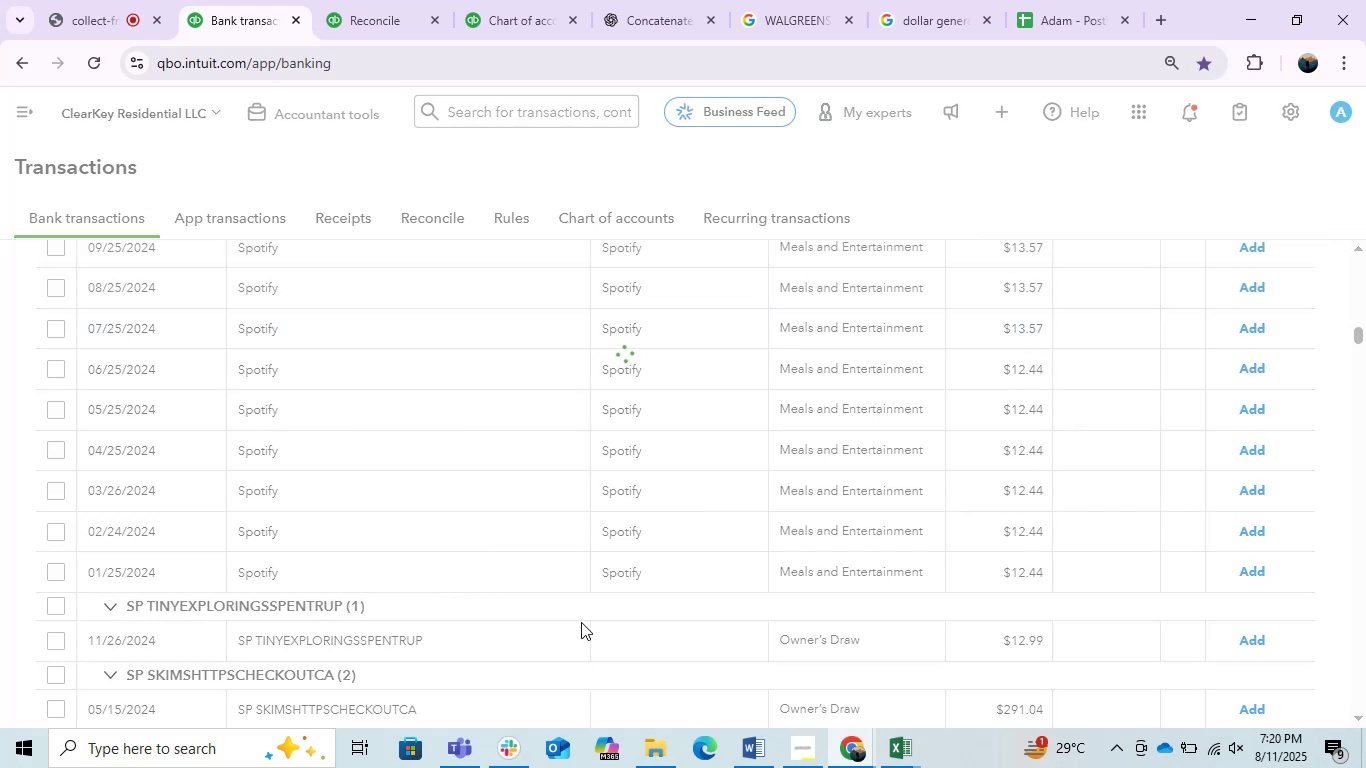 
wait(6.45)
 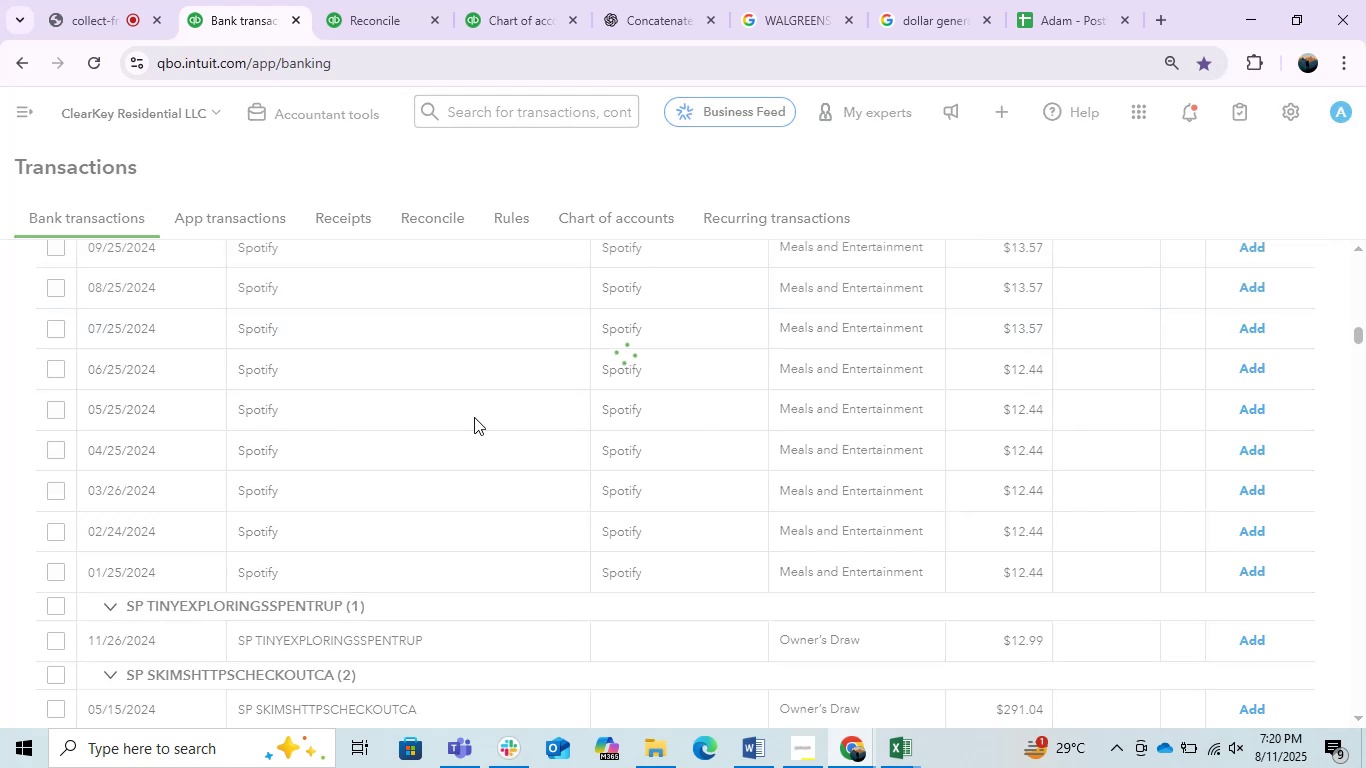 
scroll: coordinate [581, 622], scroll_direction: up, amount: 7.0
 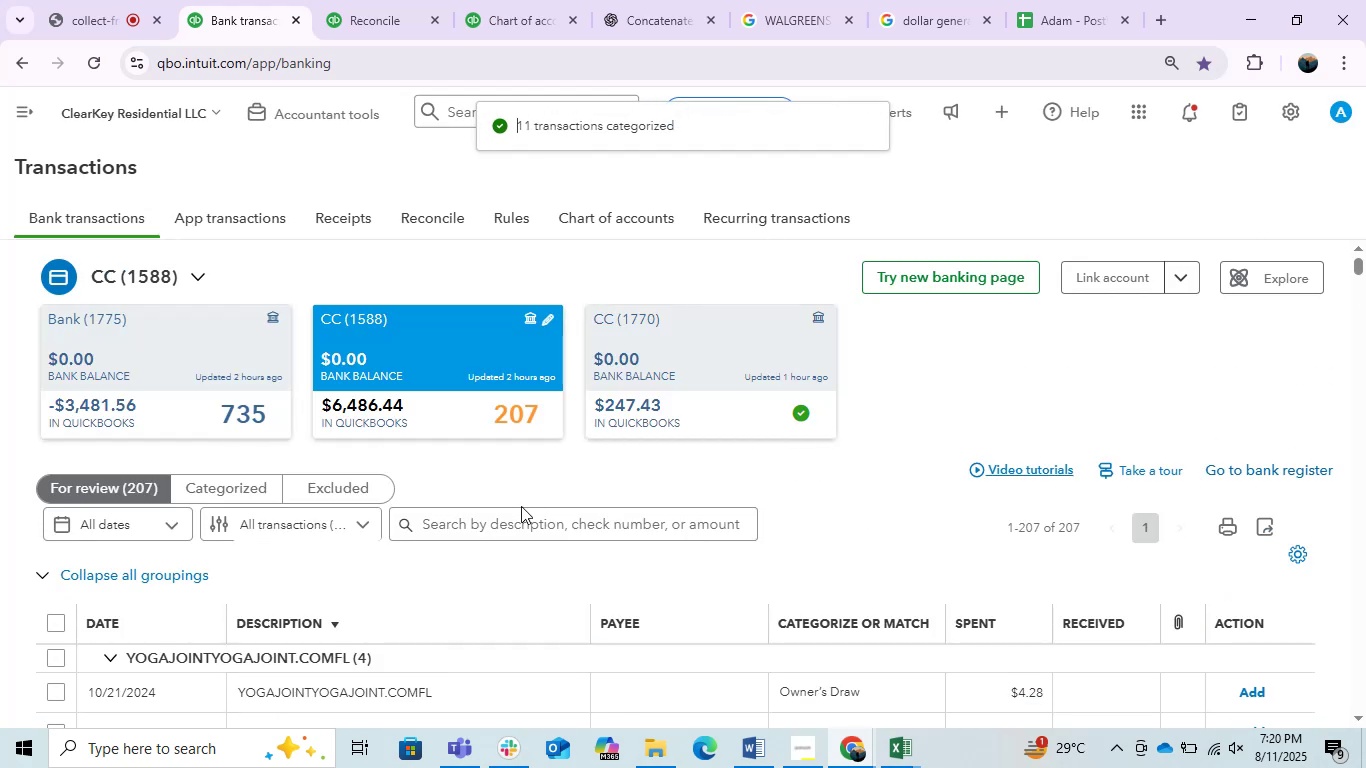 
left_click([513, 527])
 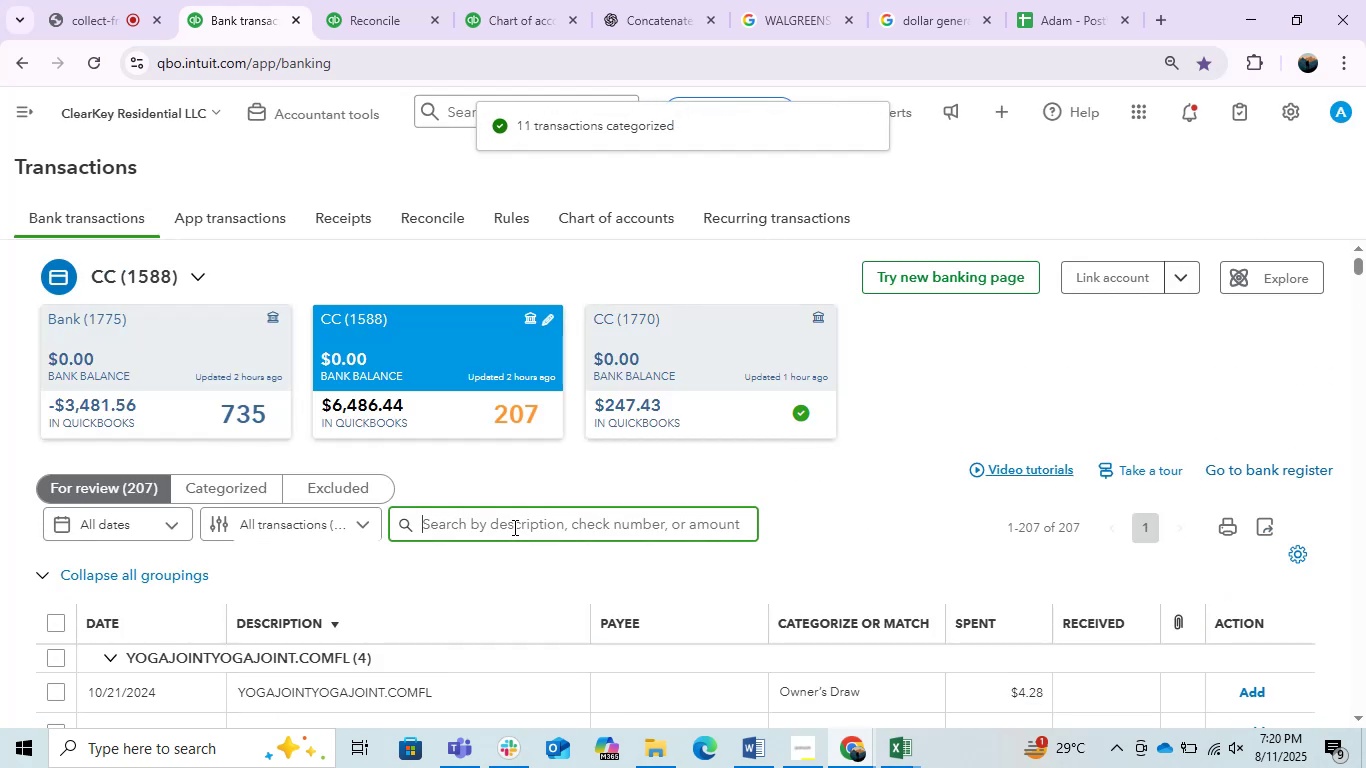 
key(Control+V)
 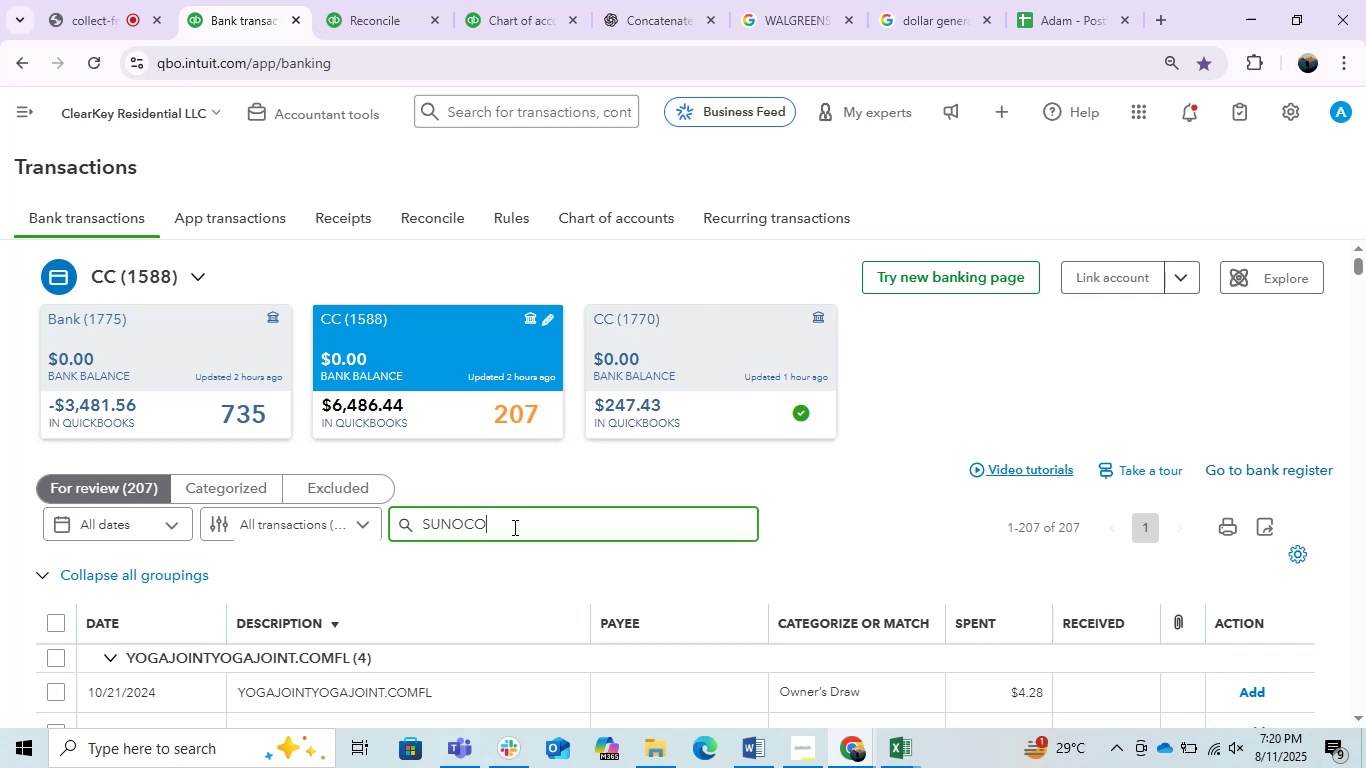 
double_click([513, 527])
 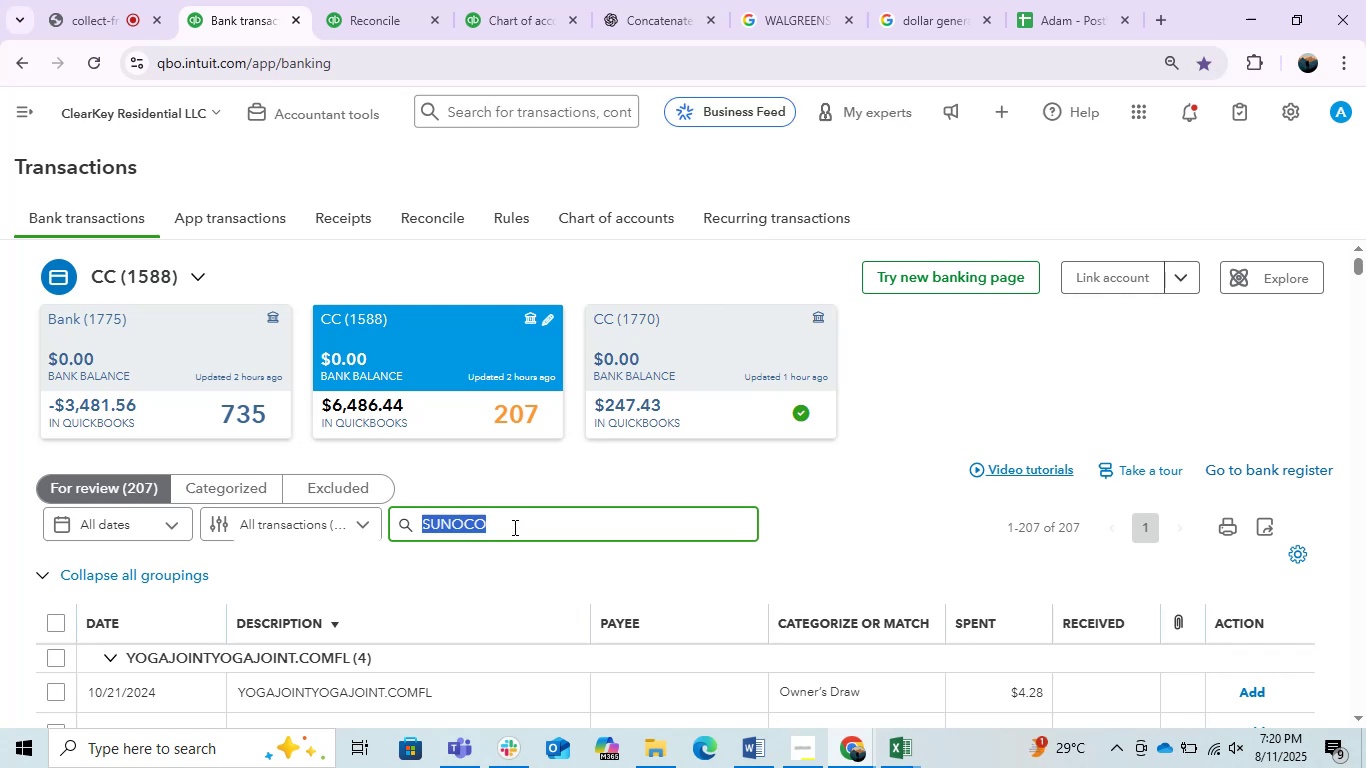 
triple_click([513, 527])
 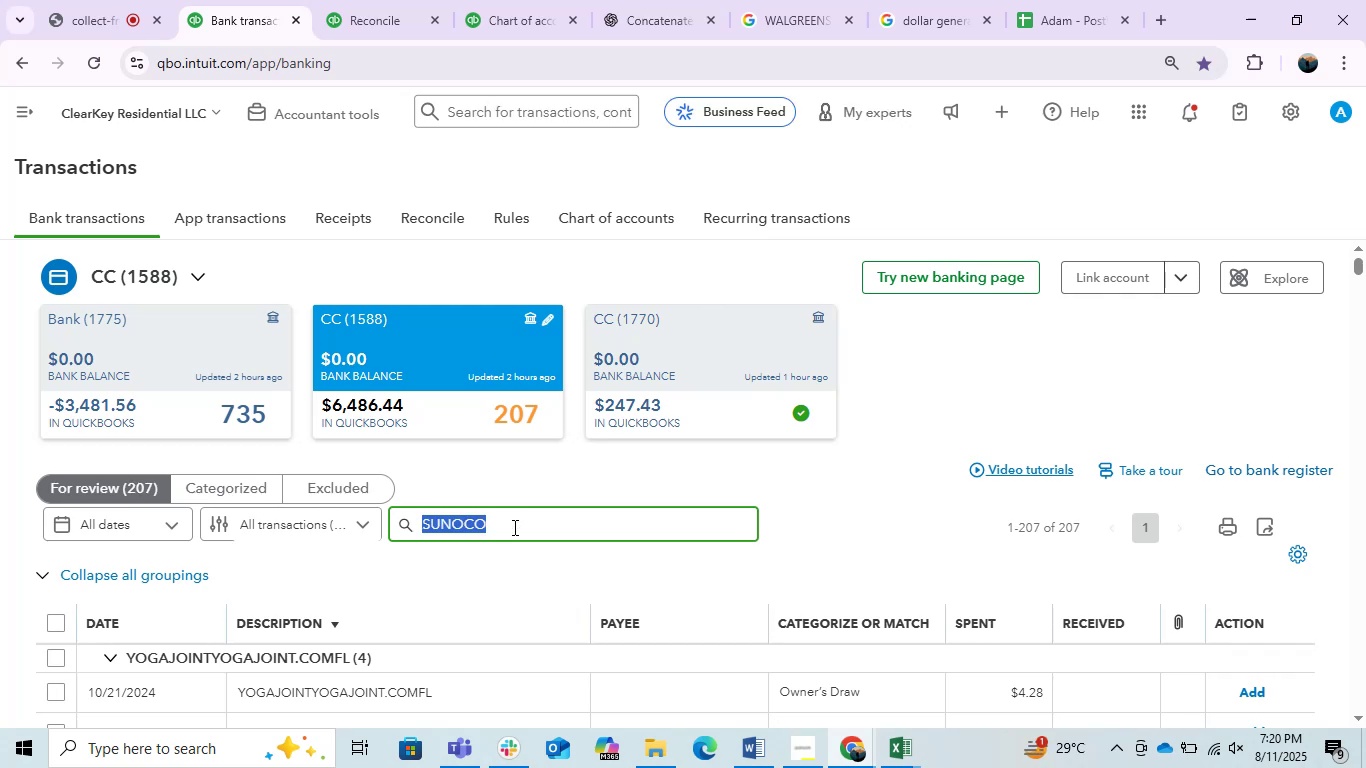 
type(spotify)
 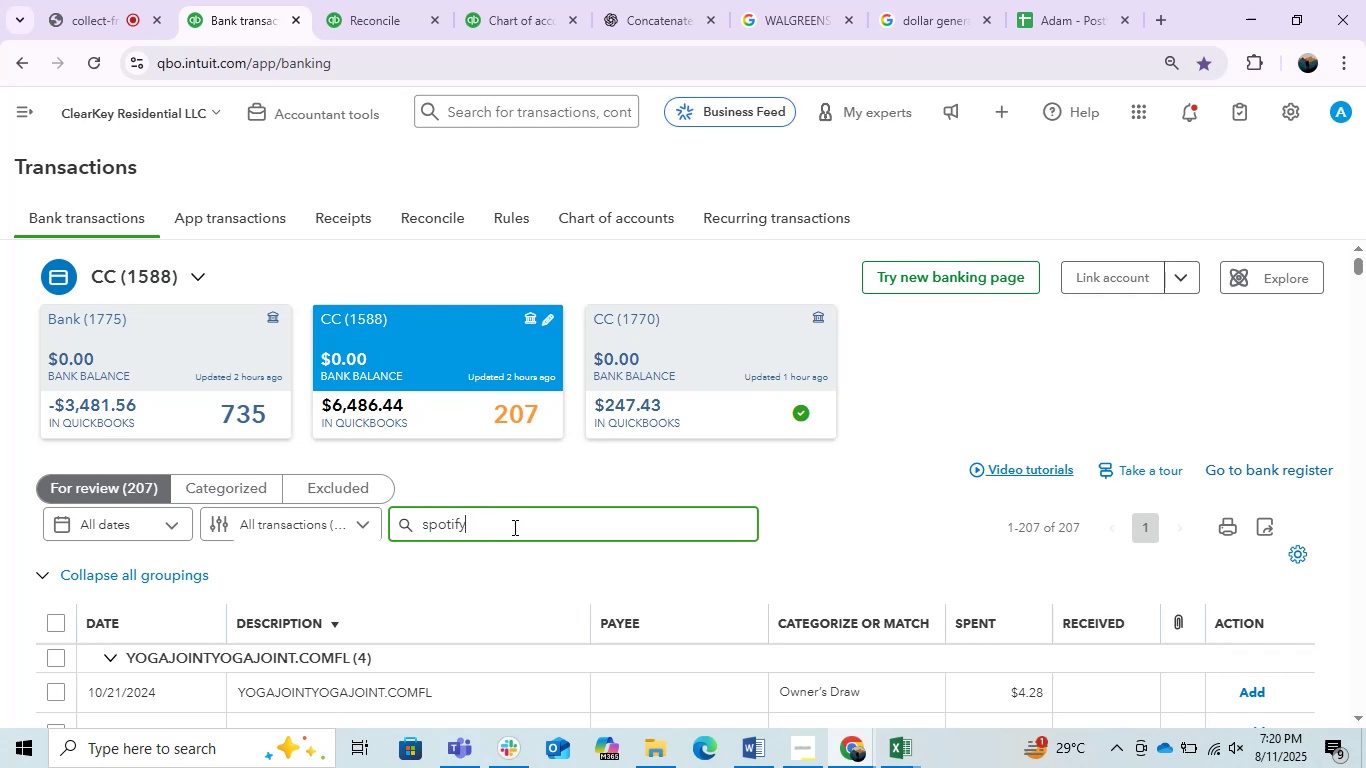 
key(Enter)
 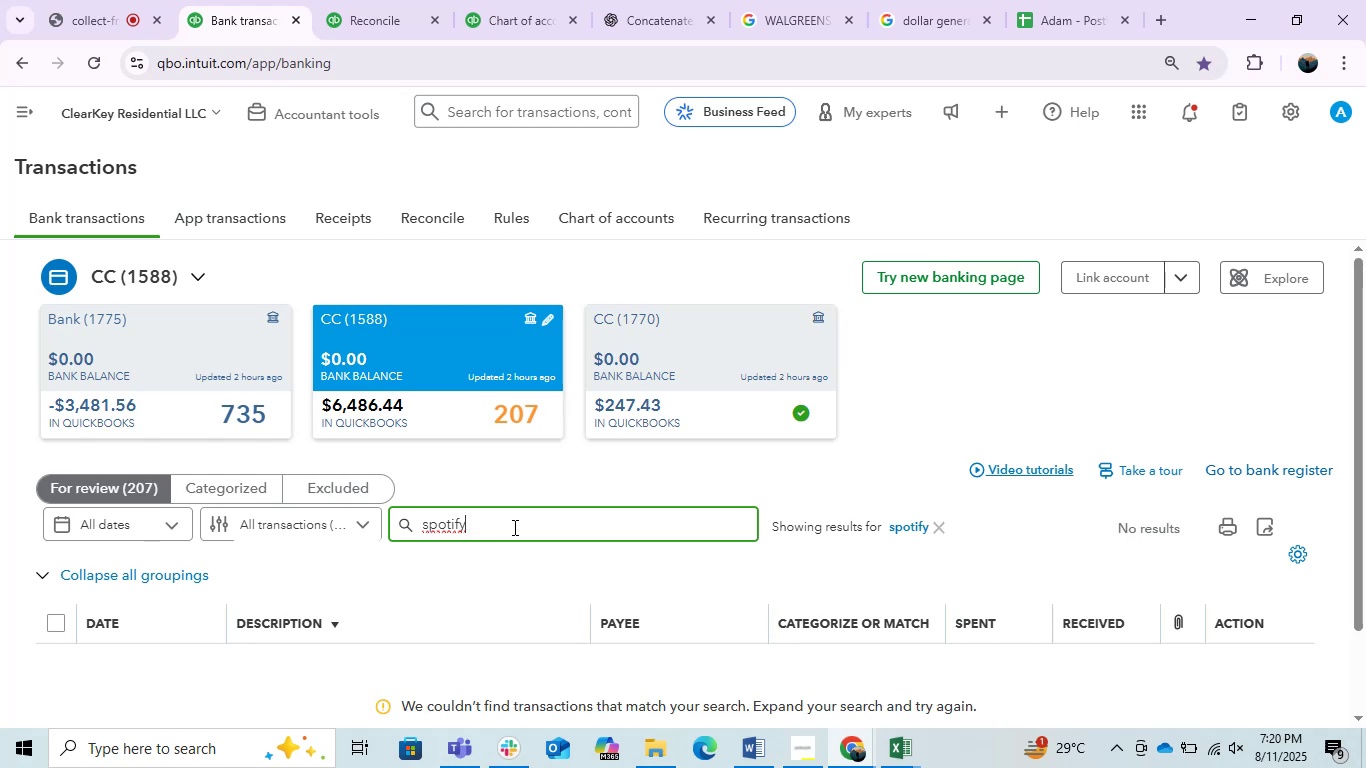 
wait(10.48)
 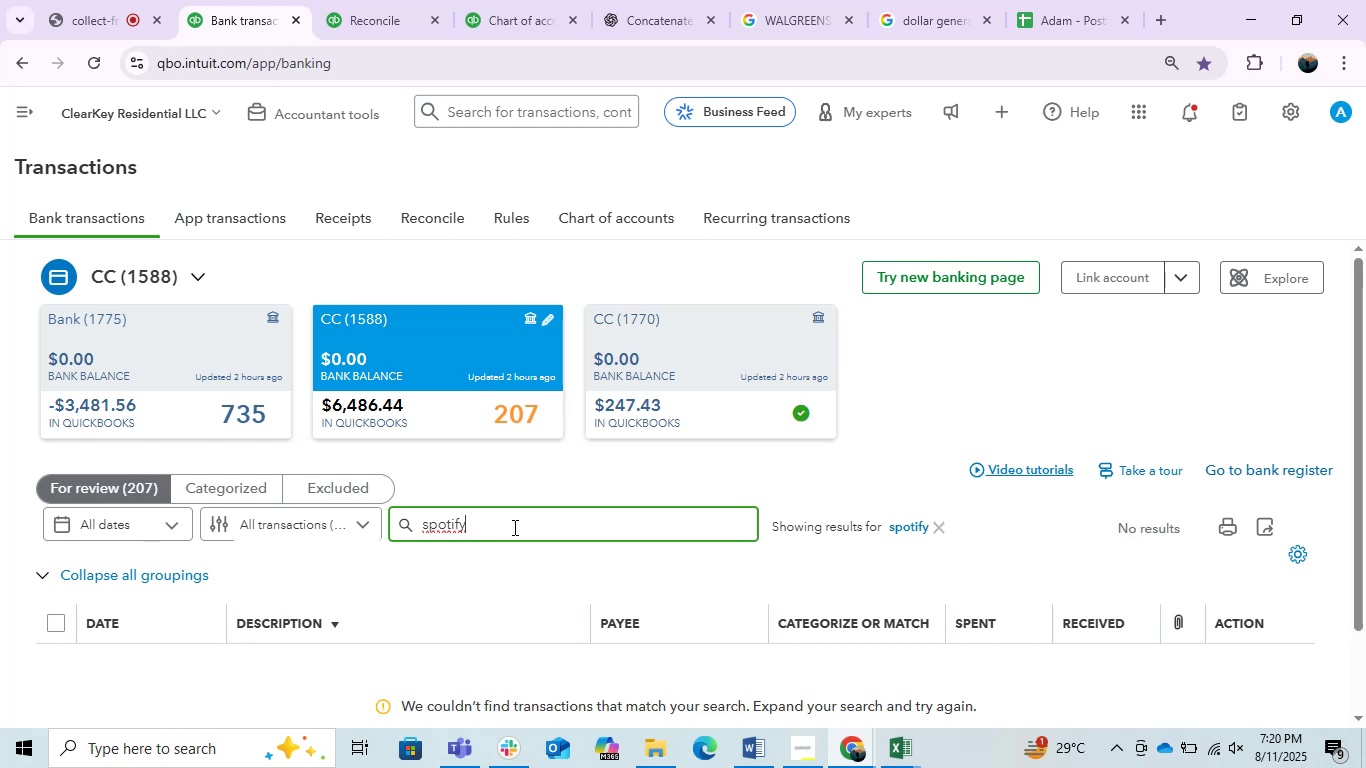 
left_click([456, 534])
 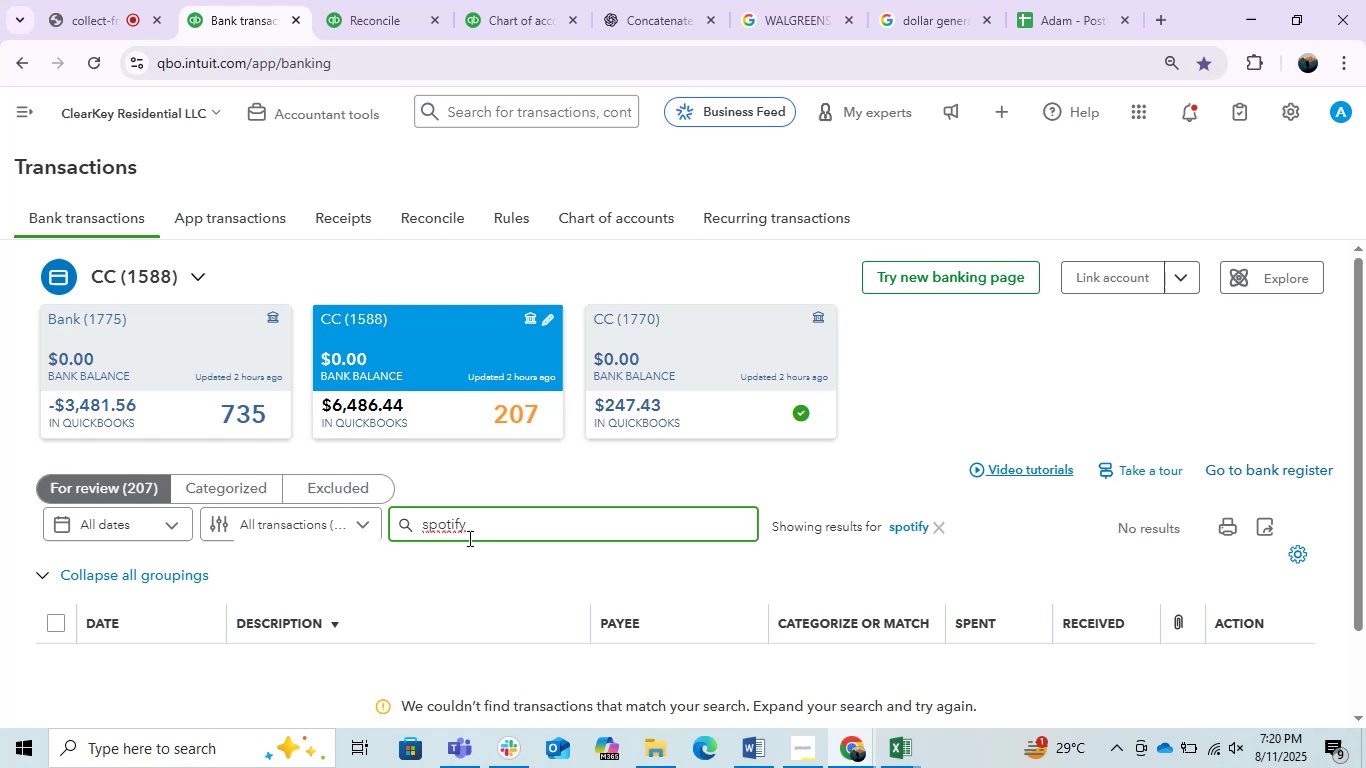 
key(Backspace)
 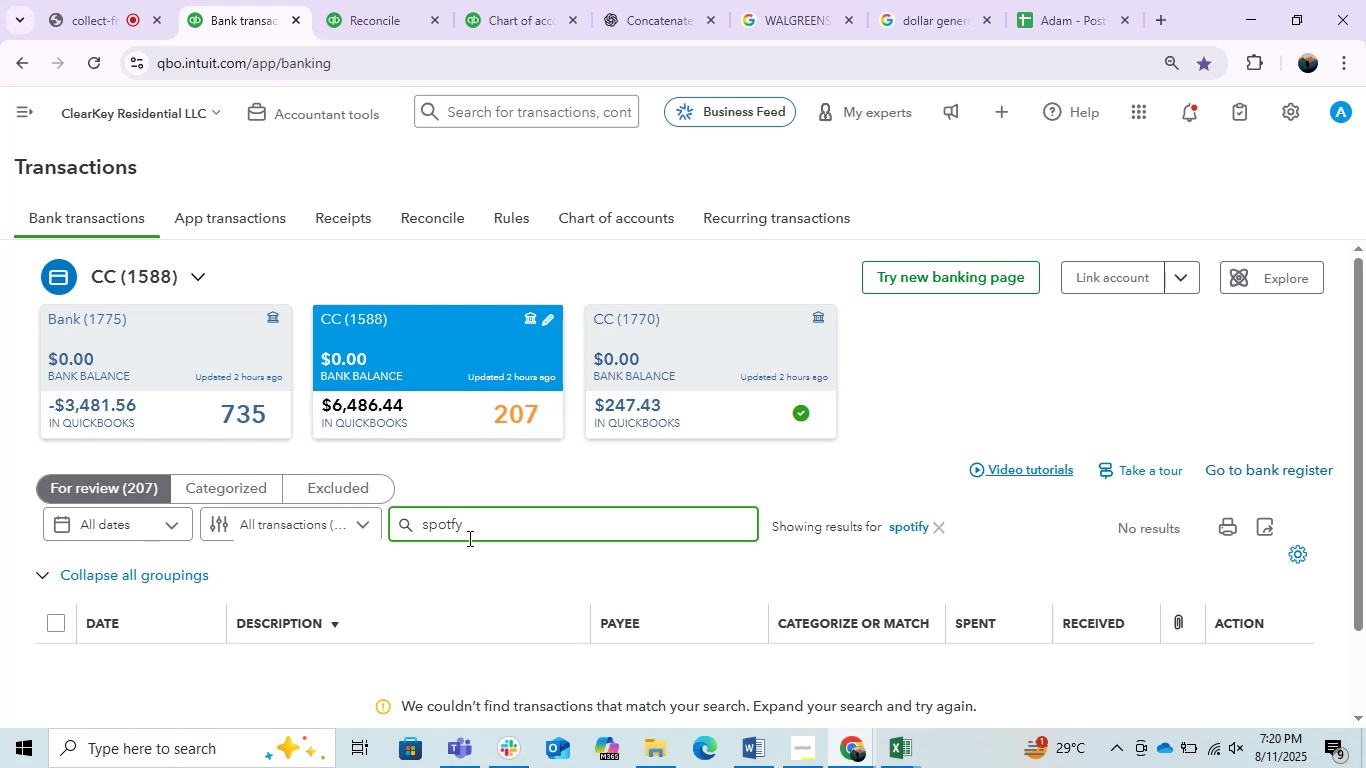 
key(Enter)
 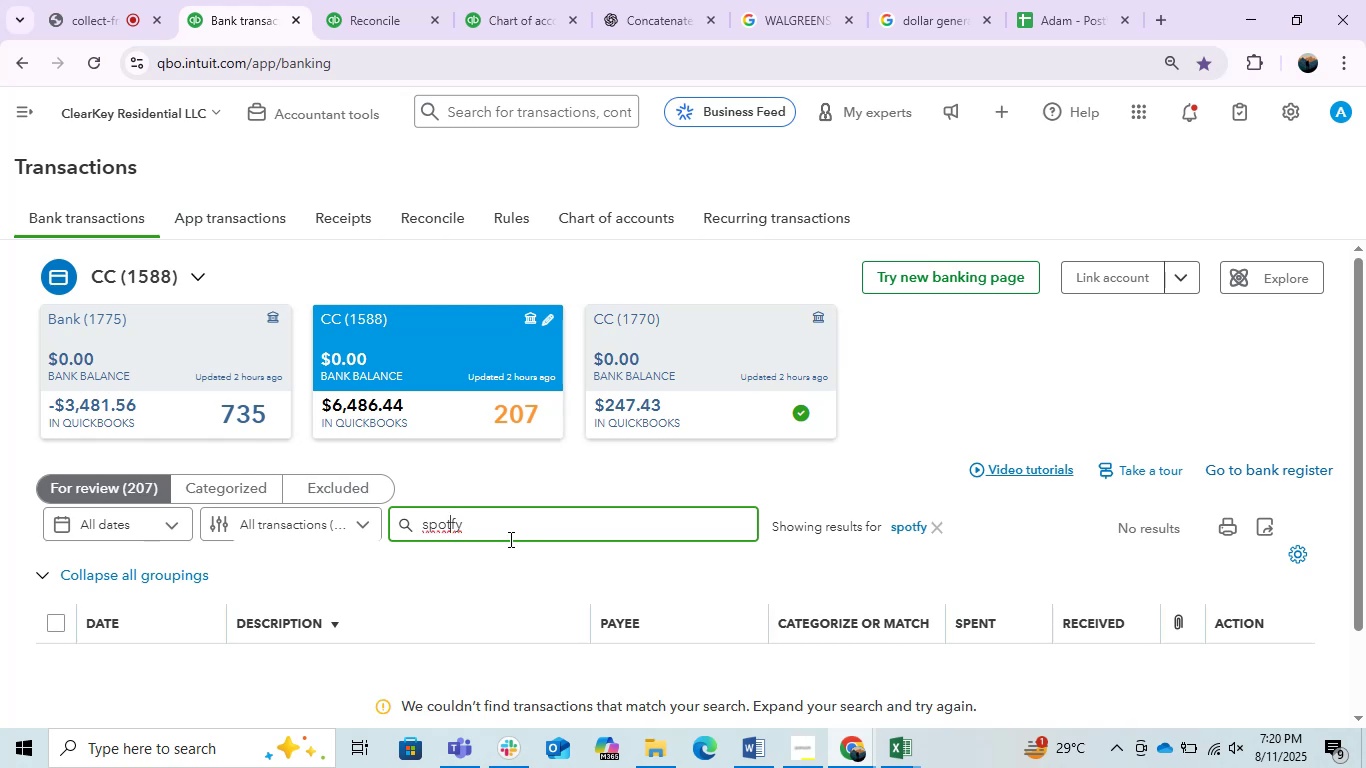 
left_click([505, 539])
 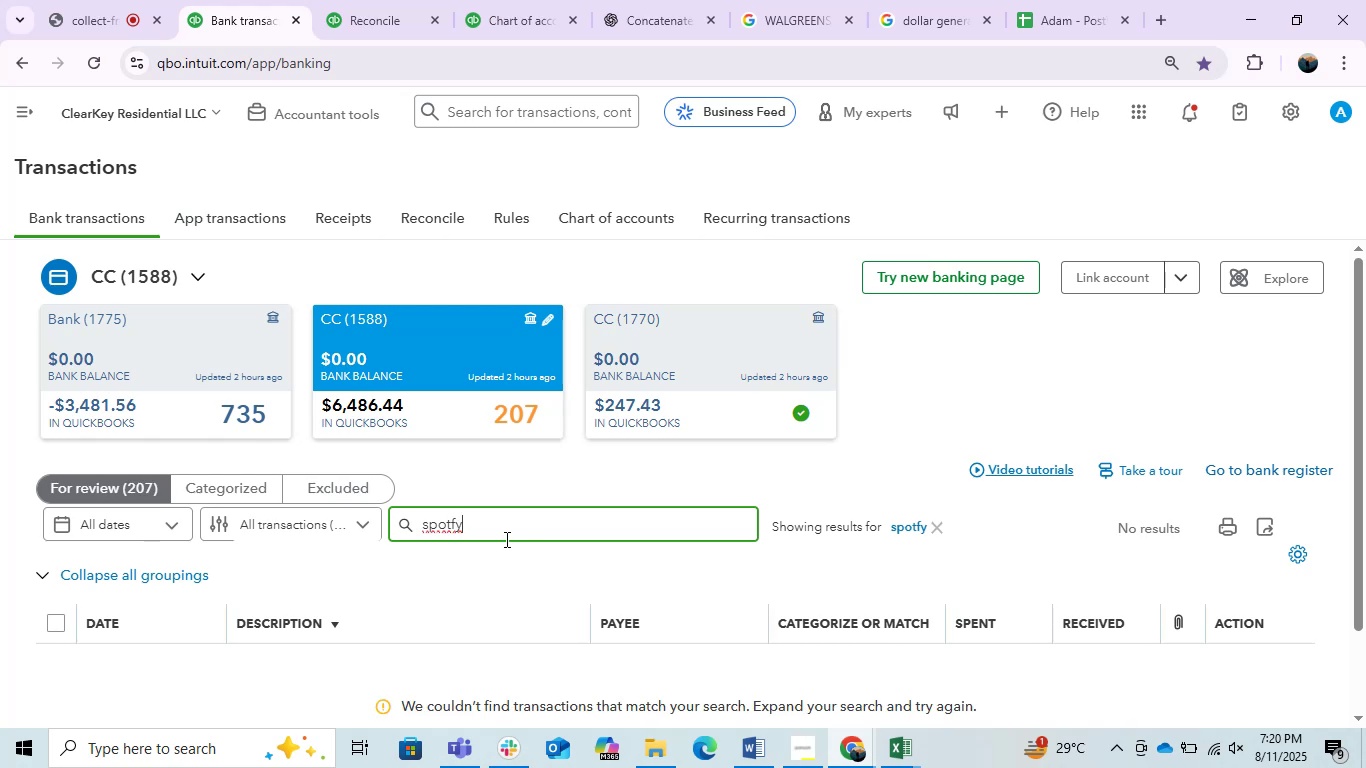 
hold_key(key=Backspace, duration=1.02)
 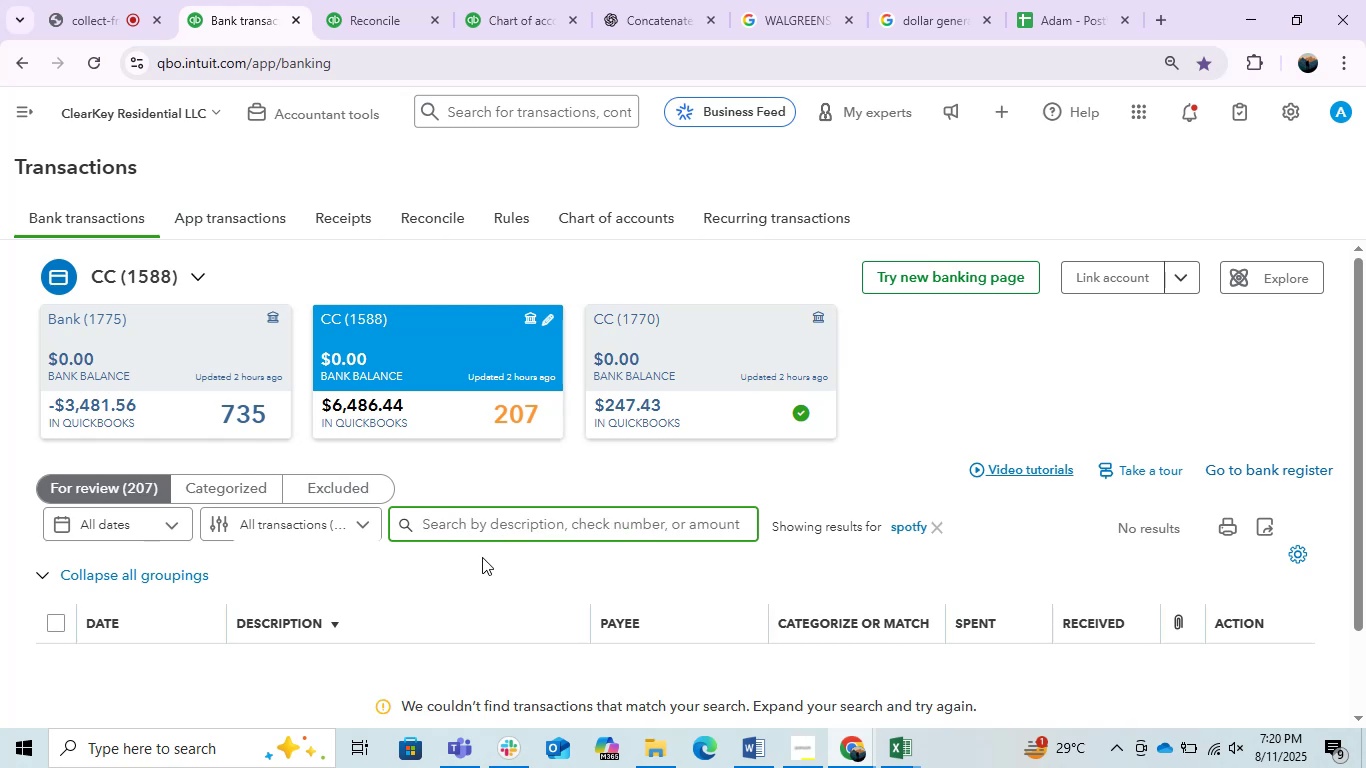 
type(spo)
 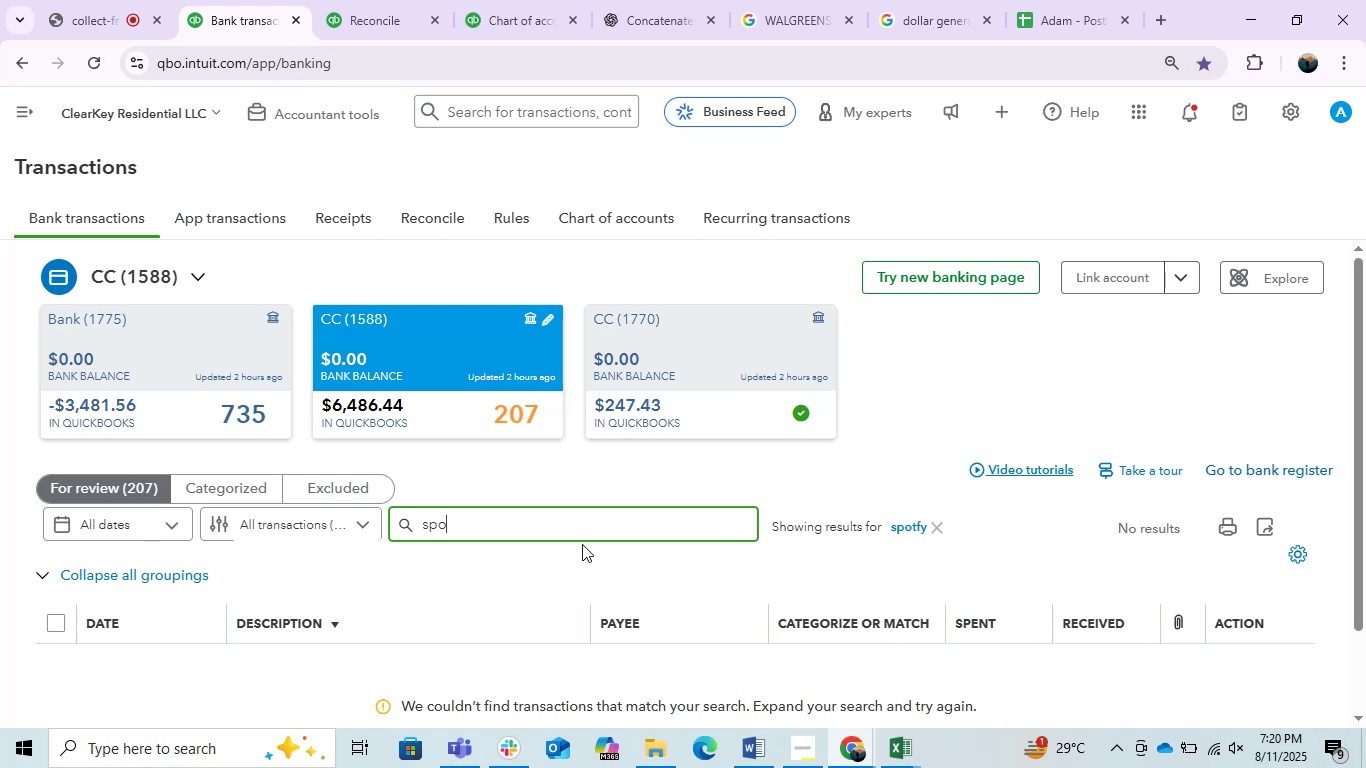 
key(Enter)
 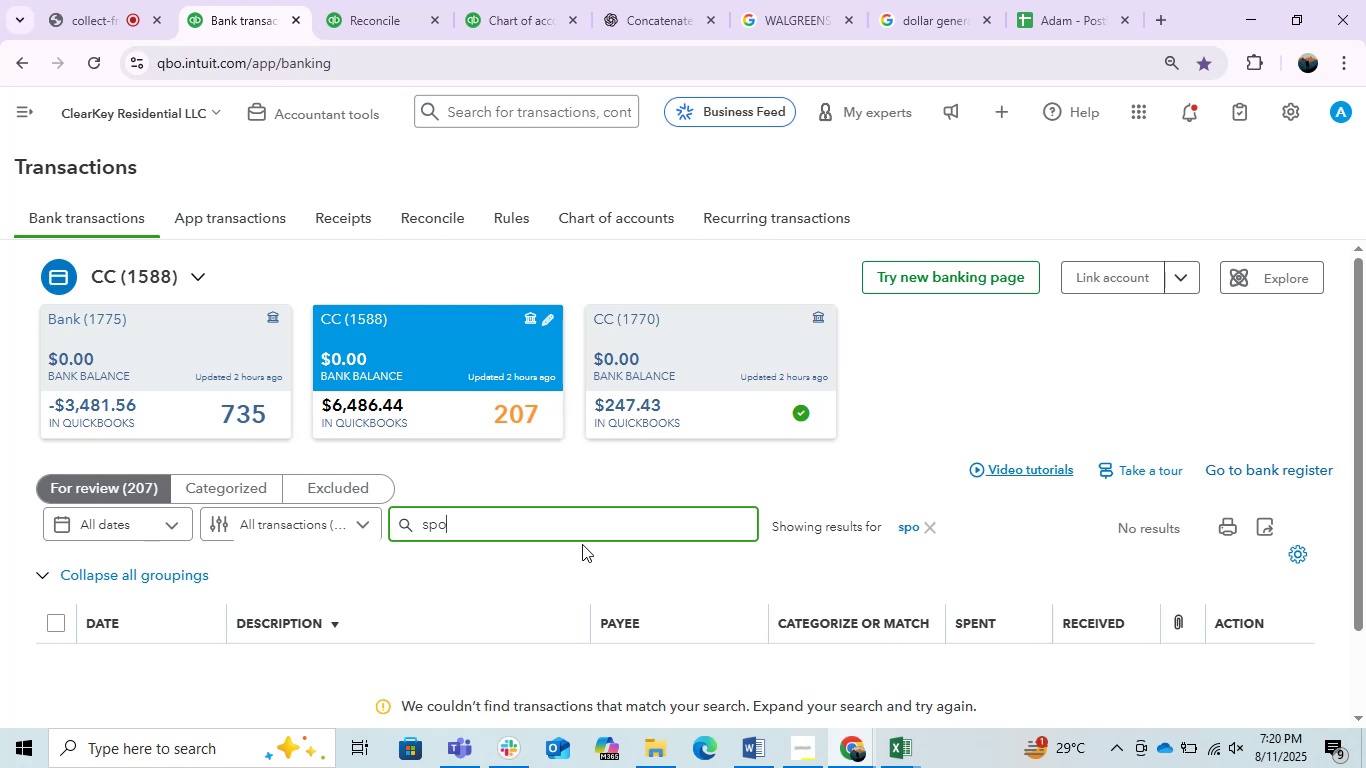 
scroll: coordinate [582, 544], scroll_direction: down, amount: 1.0
 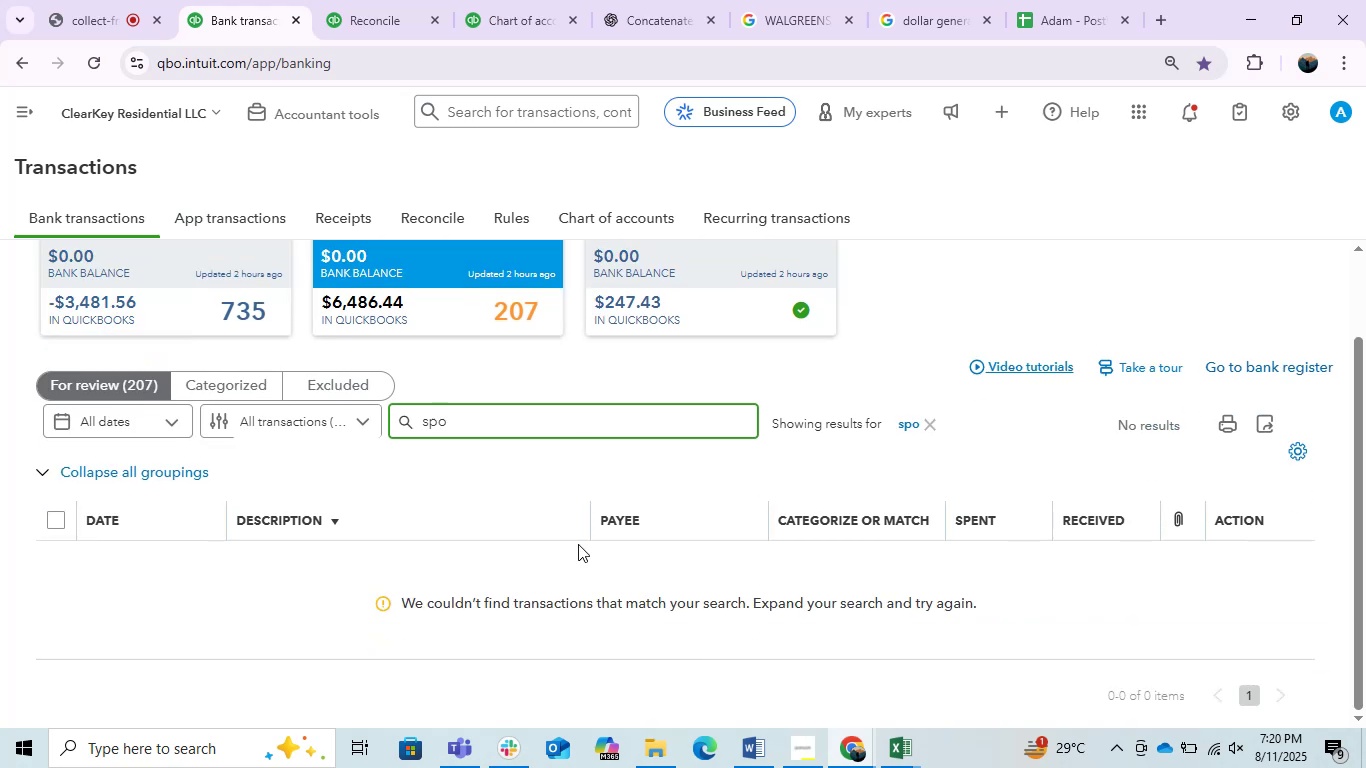 
scroll: coordinate [542, 544], scroll_direction: up, amount: 2.0
 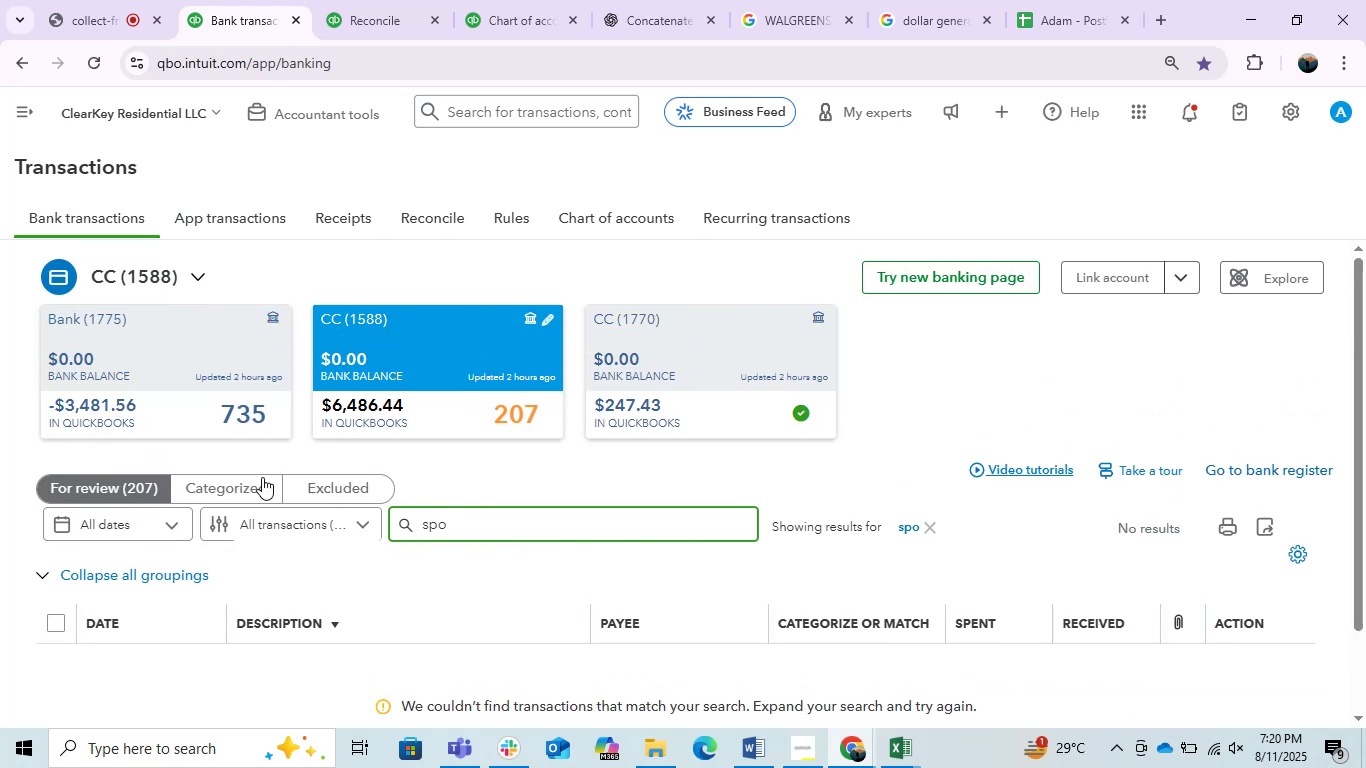 
left_click([188, 487])
 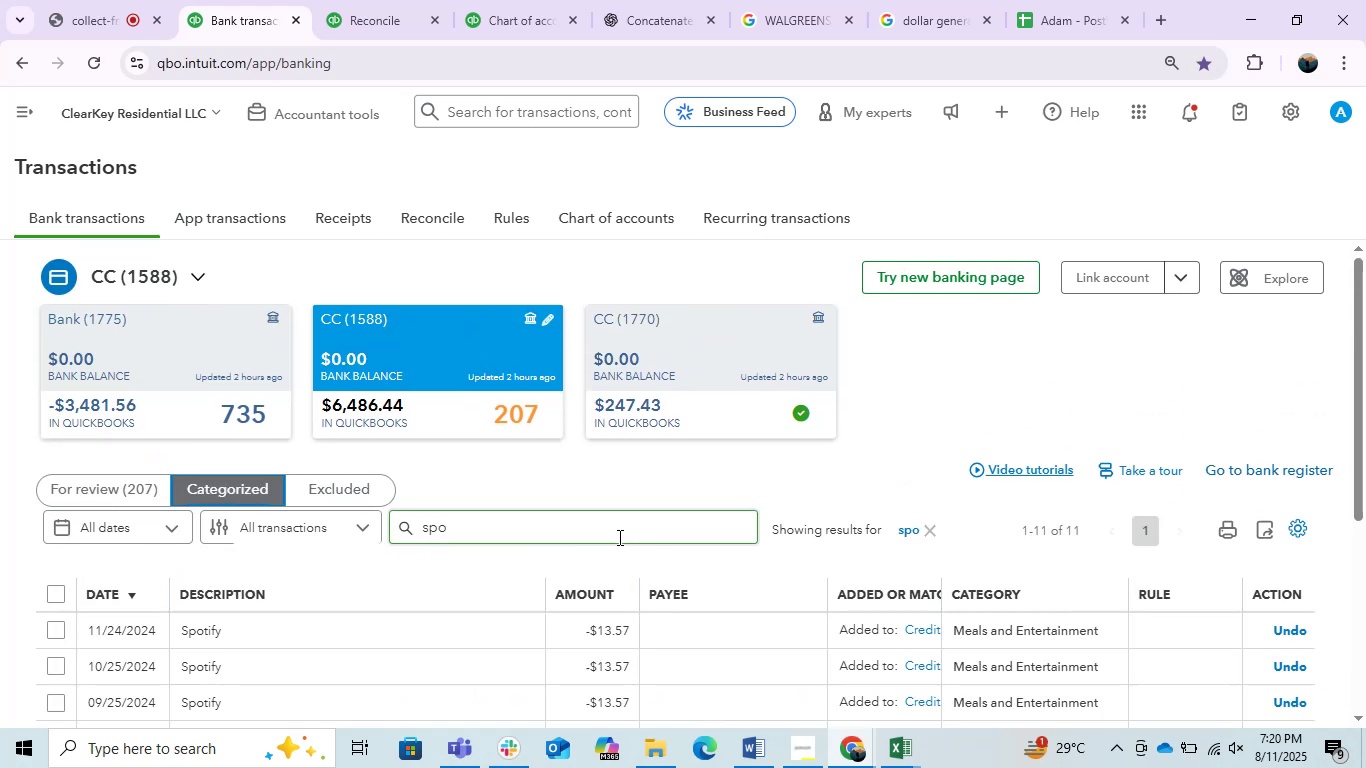 
scroll: coordinate [618, 536], scroll_direction: down, amount: 2.0
 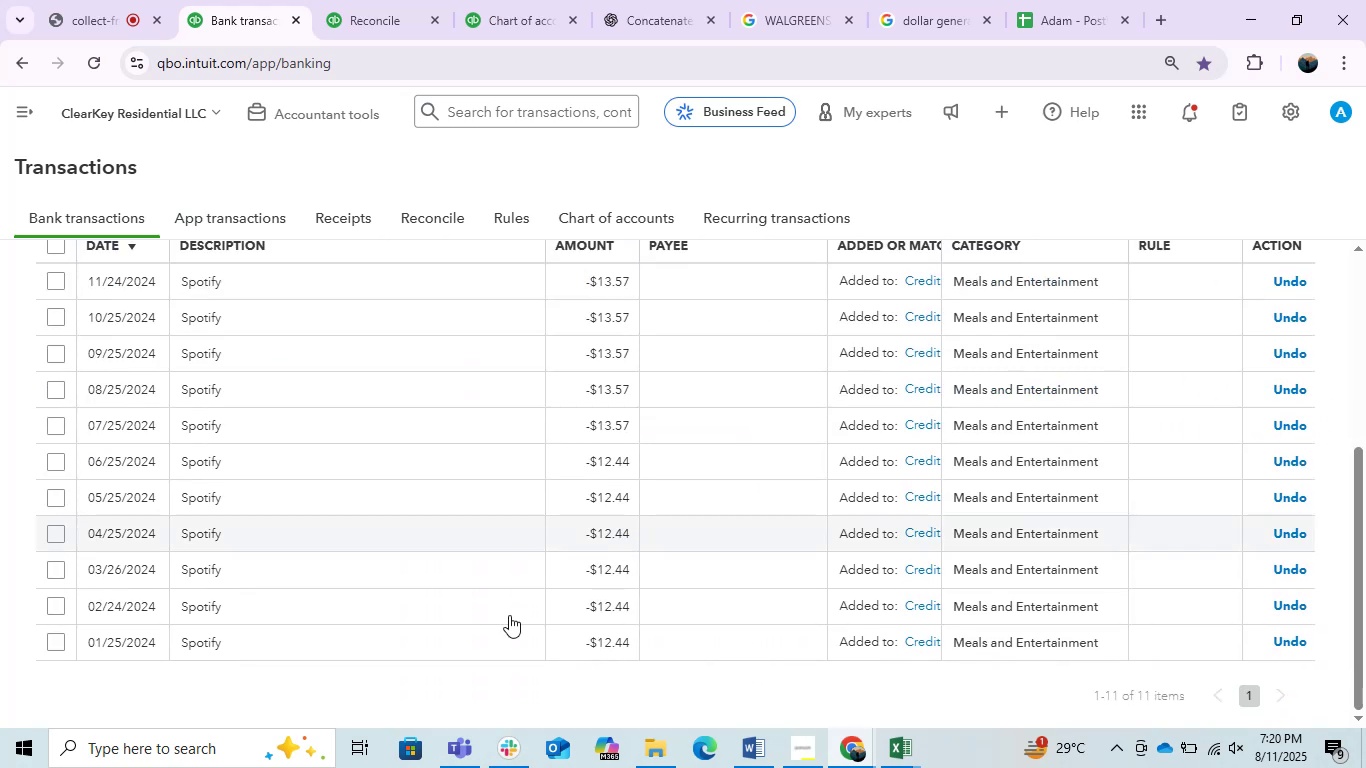 
scroll: coordinate [328, 650], scroll_direction: up, amount: 1.0
 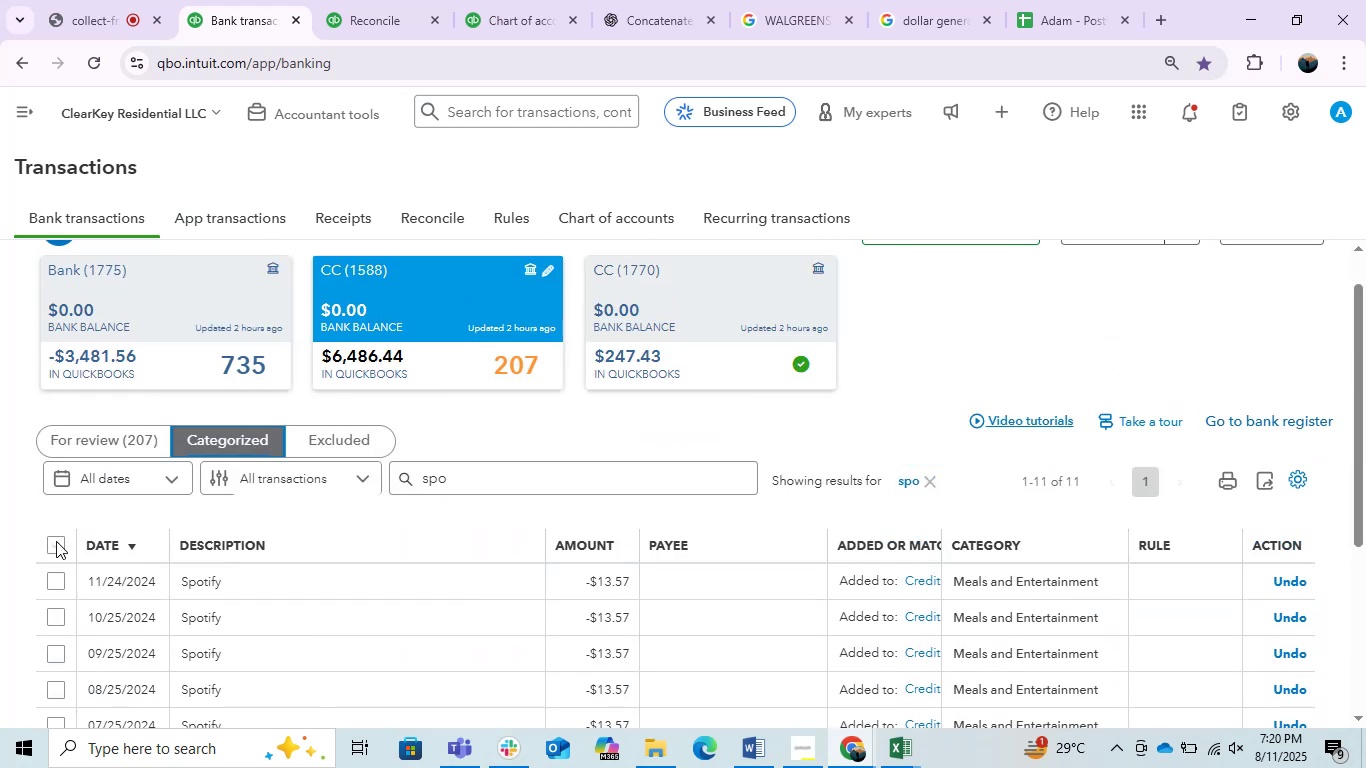 
left_click([56, 541])
 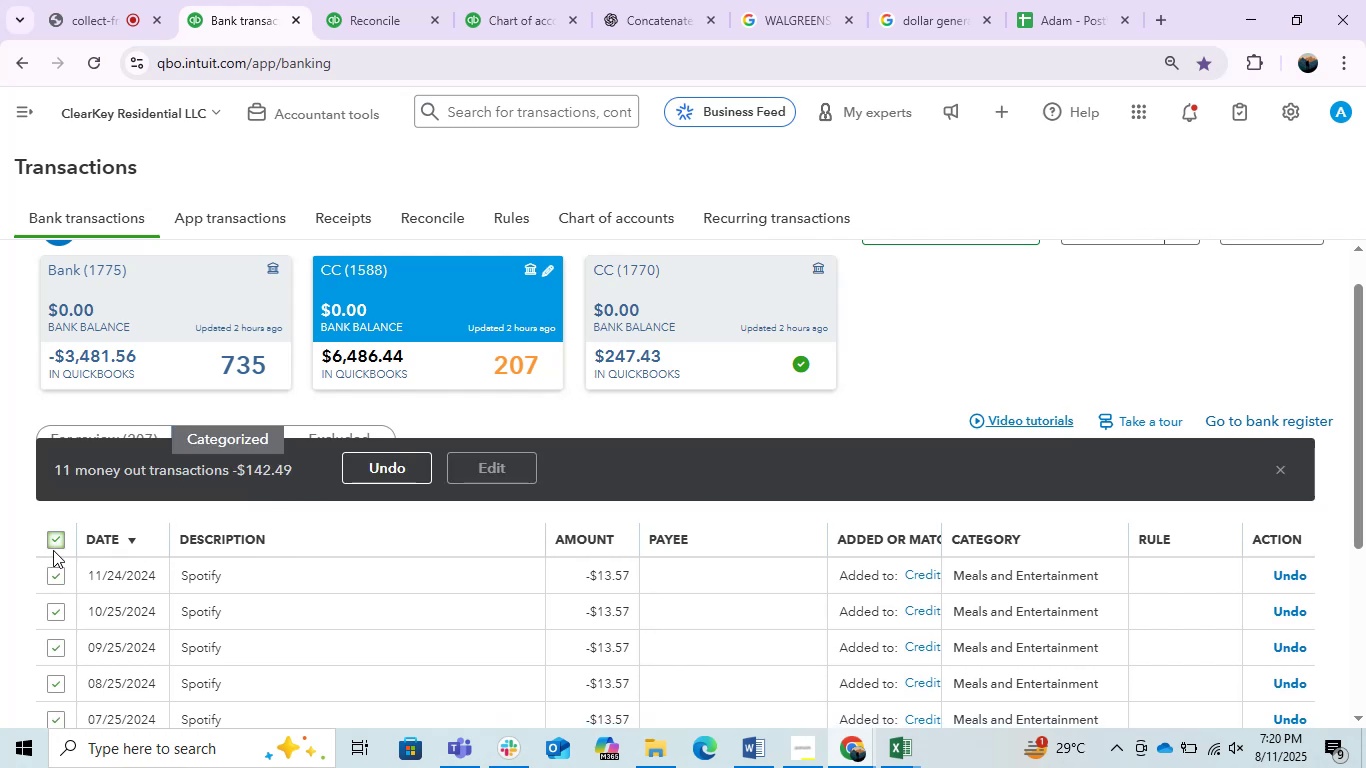 
left_click([55, 537])
 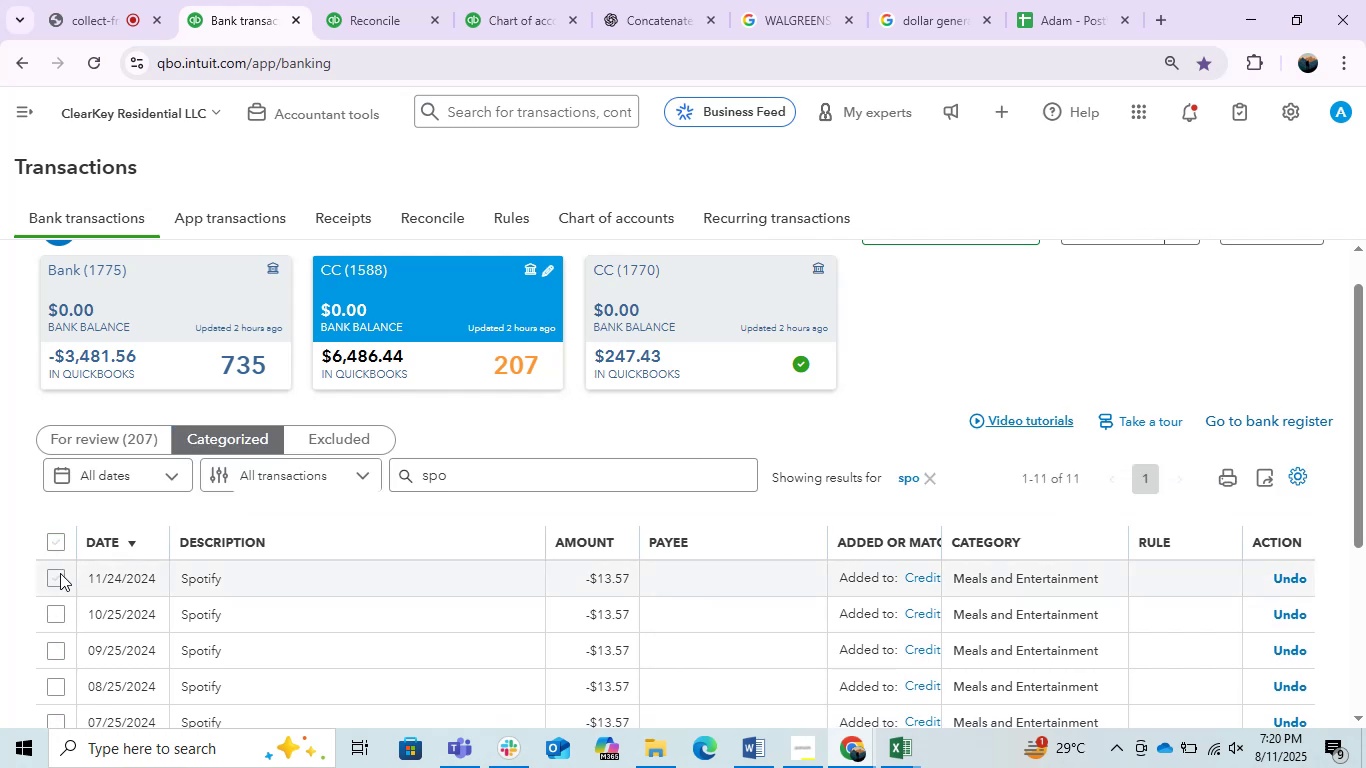 
left_click([56, 540])
 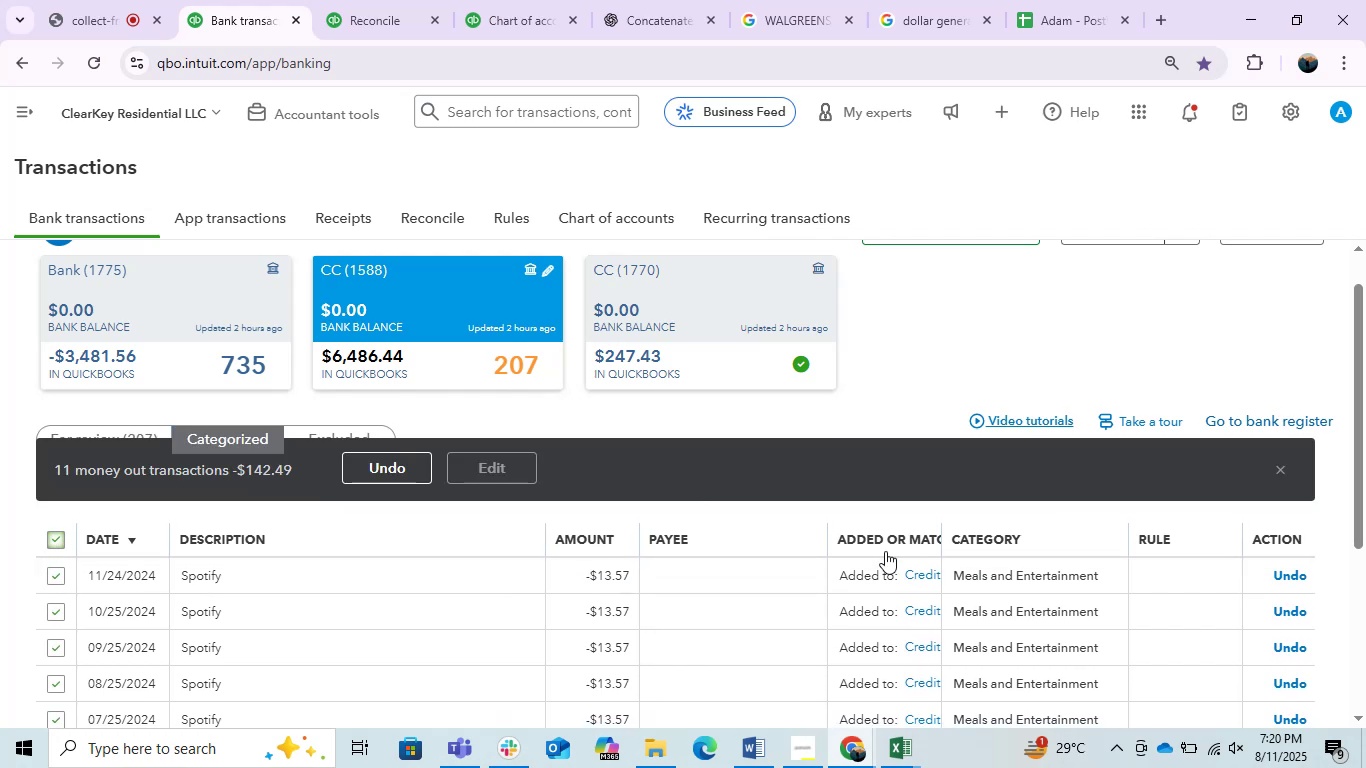 
left_click([368, 463])
 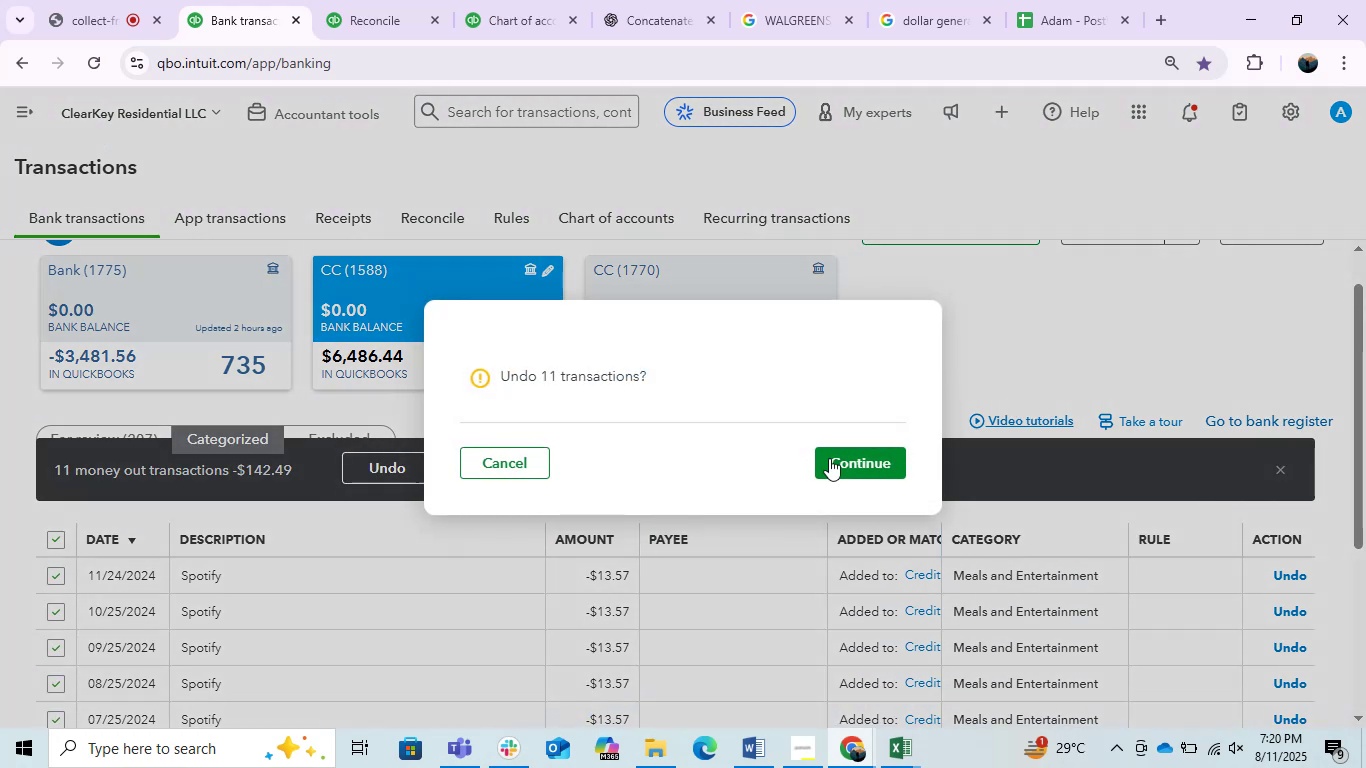 
left_click([841, 458])
 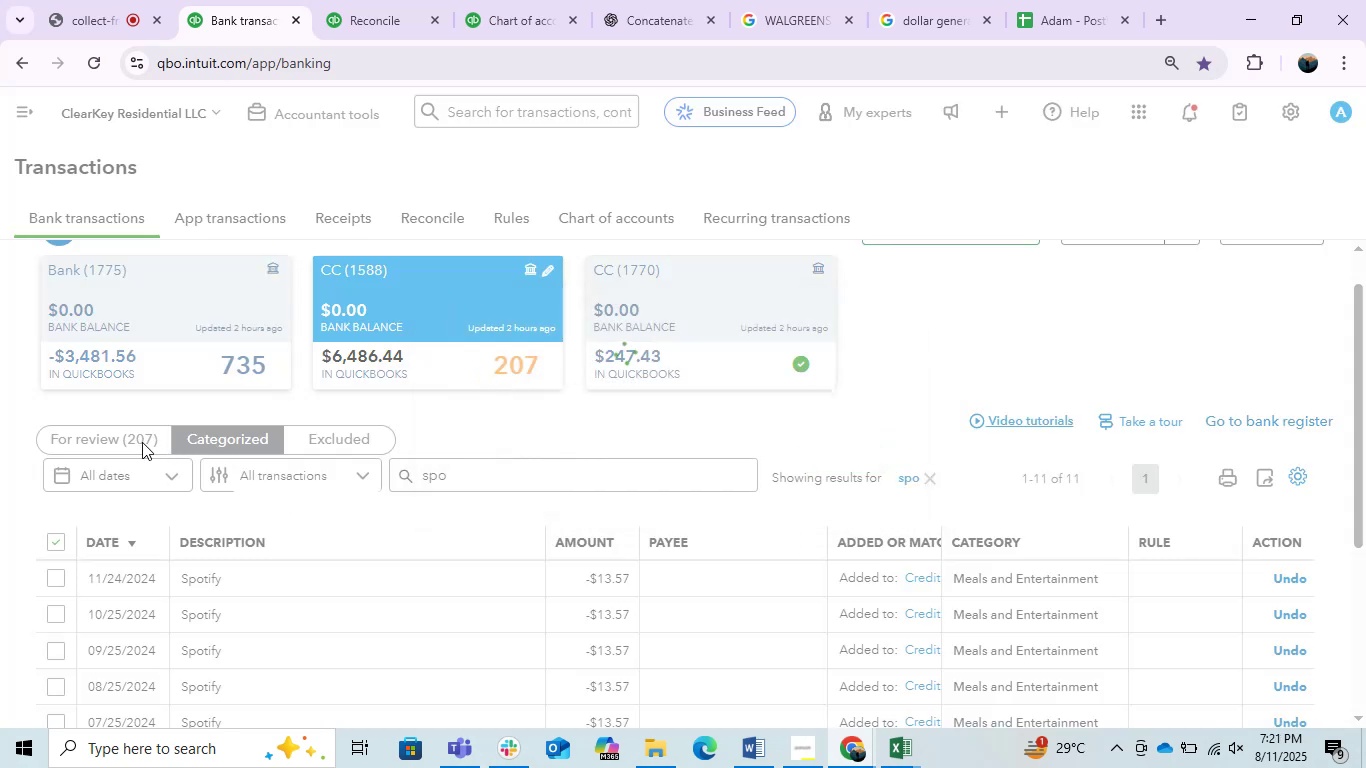 
left_click([139, 442])
 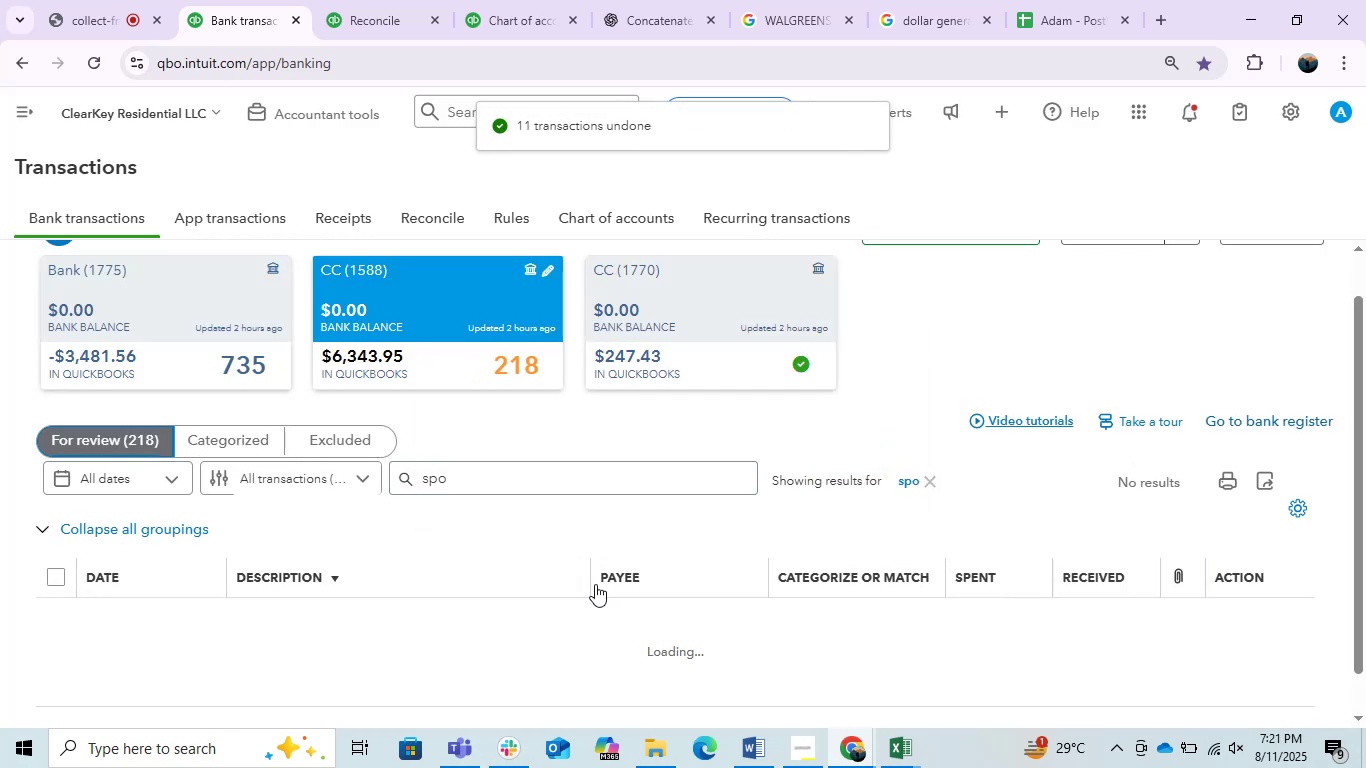 
scroll: coordinate [595, 584], scroll_direction: down, amount: 3.0
 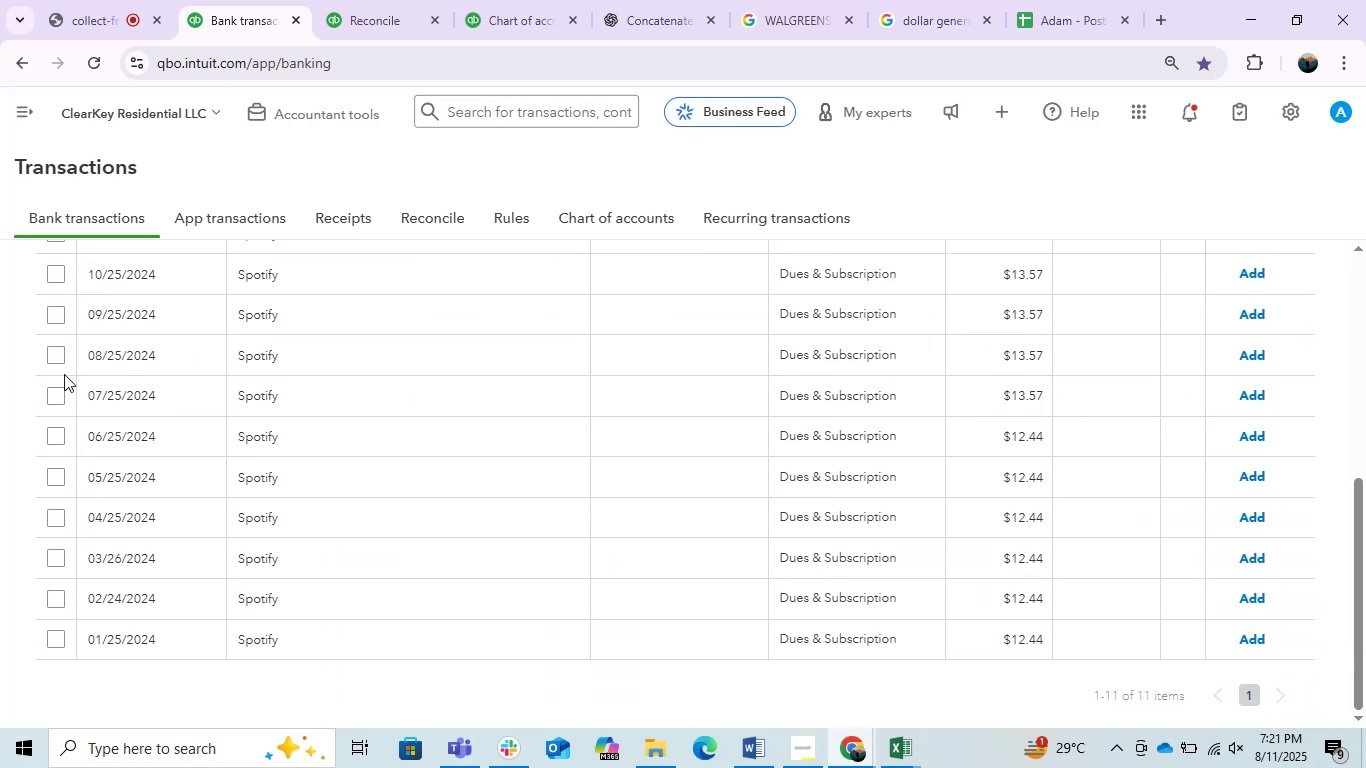 
scroll: coordinate [103, 326], scroll_direction: up, amount: 1.0
 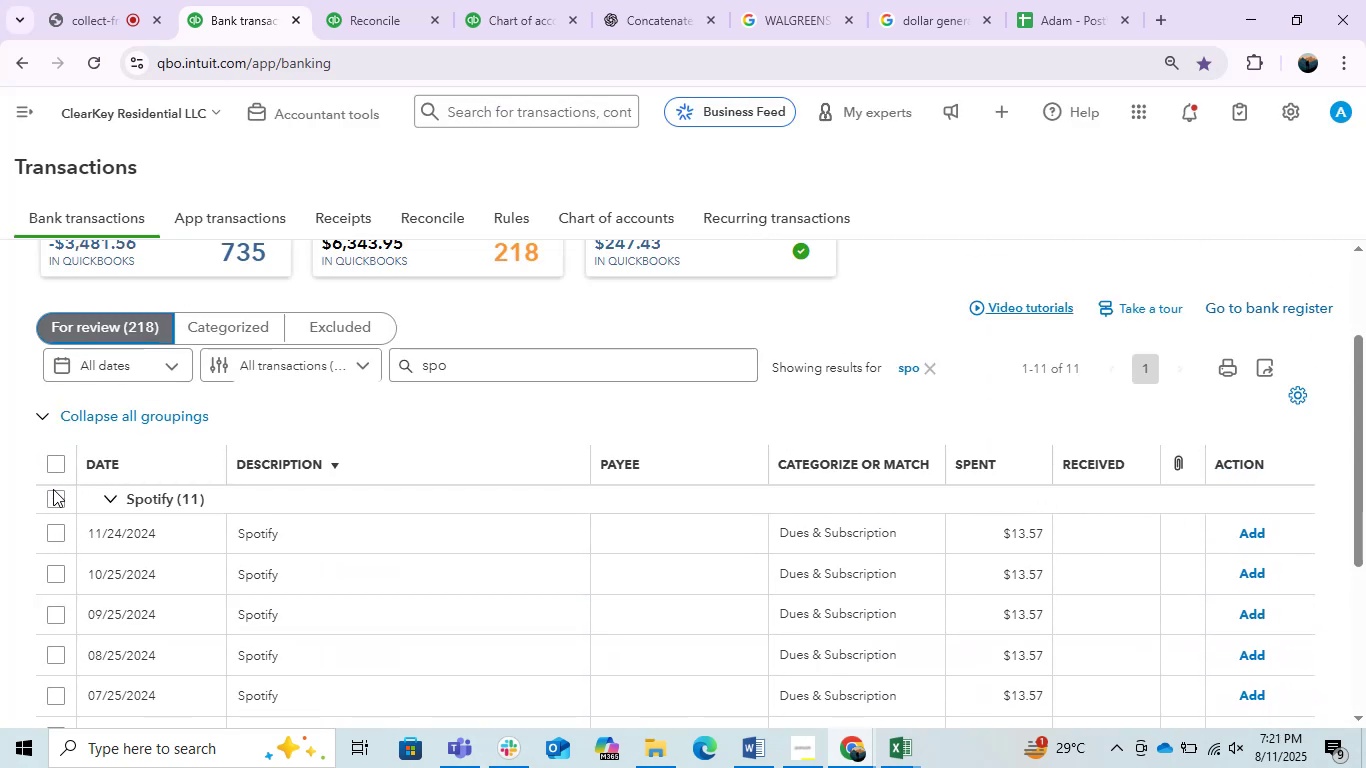 
left_click([55, 494])
 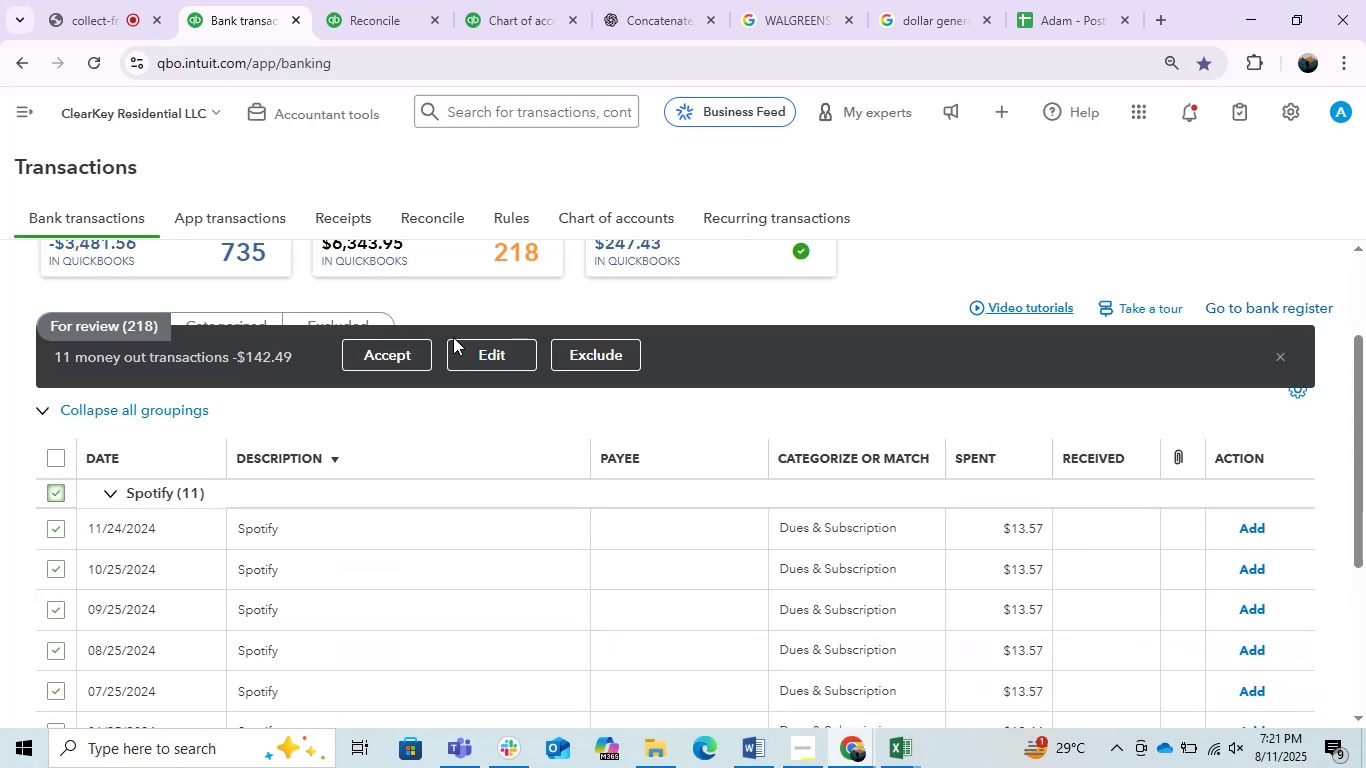 
left_click([494, 354])
 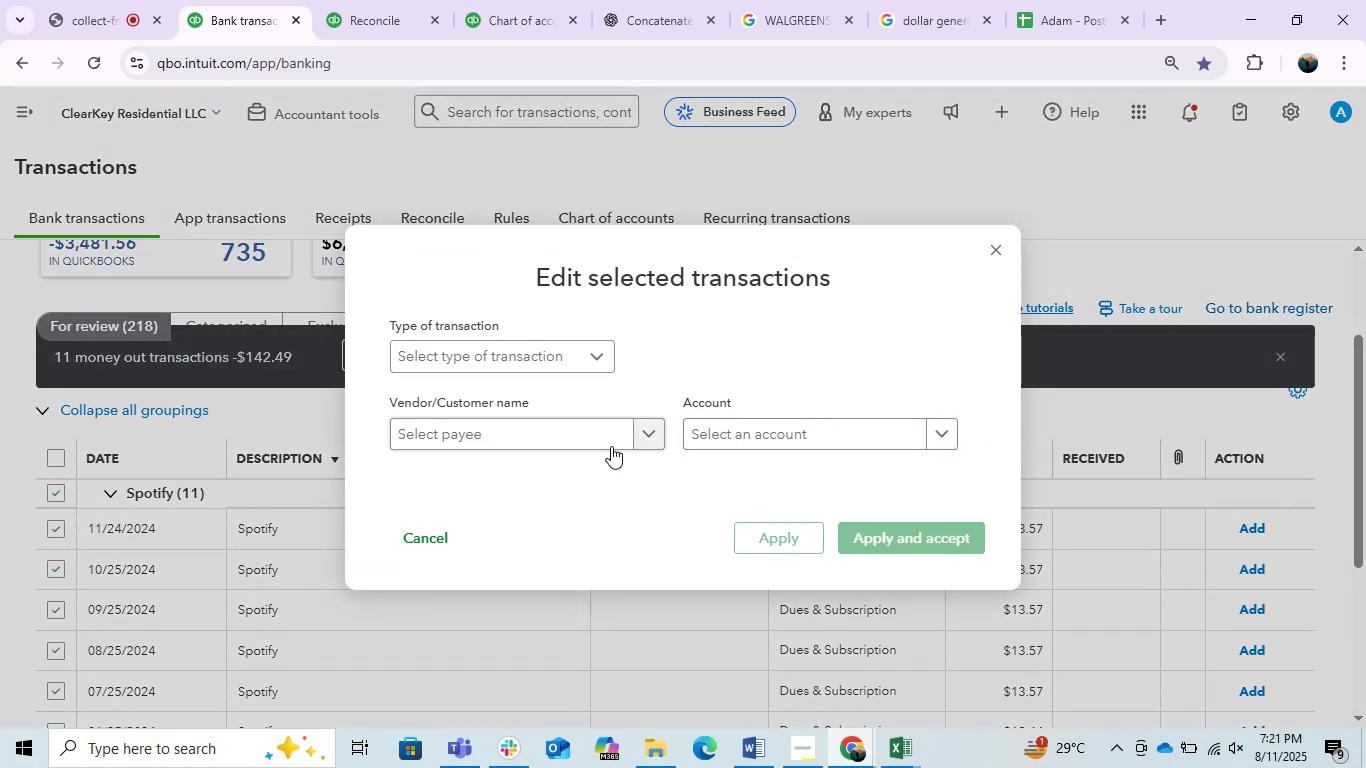 
left_click([564, 441])
 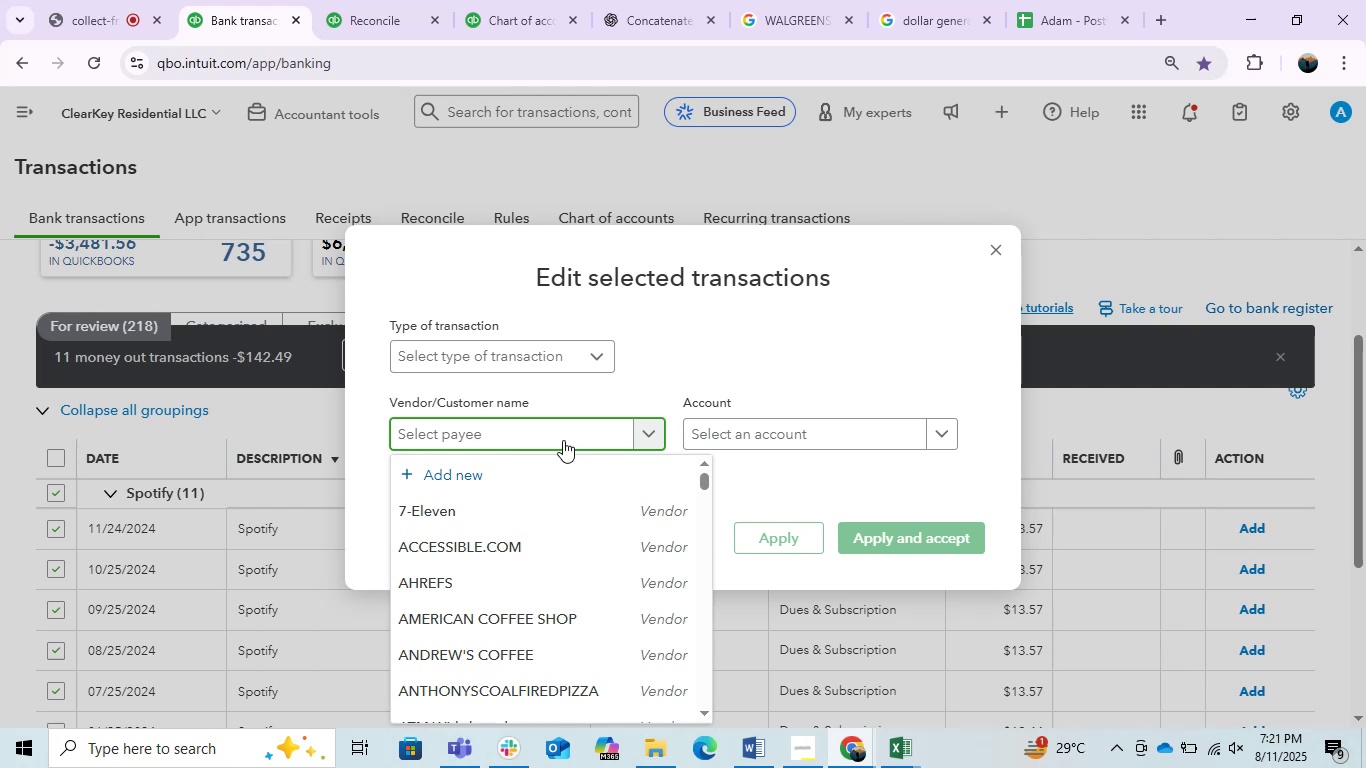 
type(spo)
 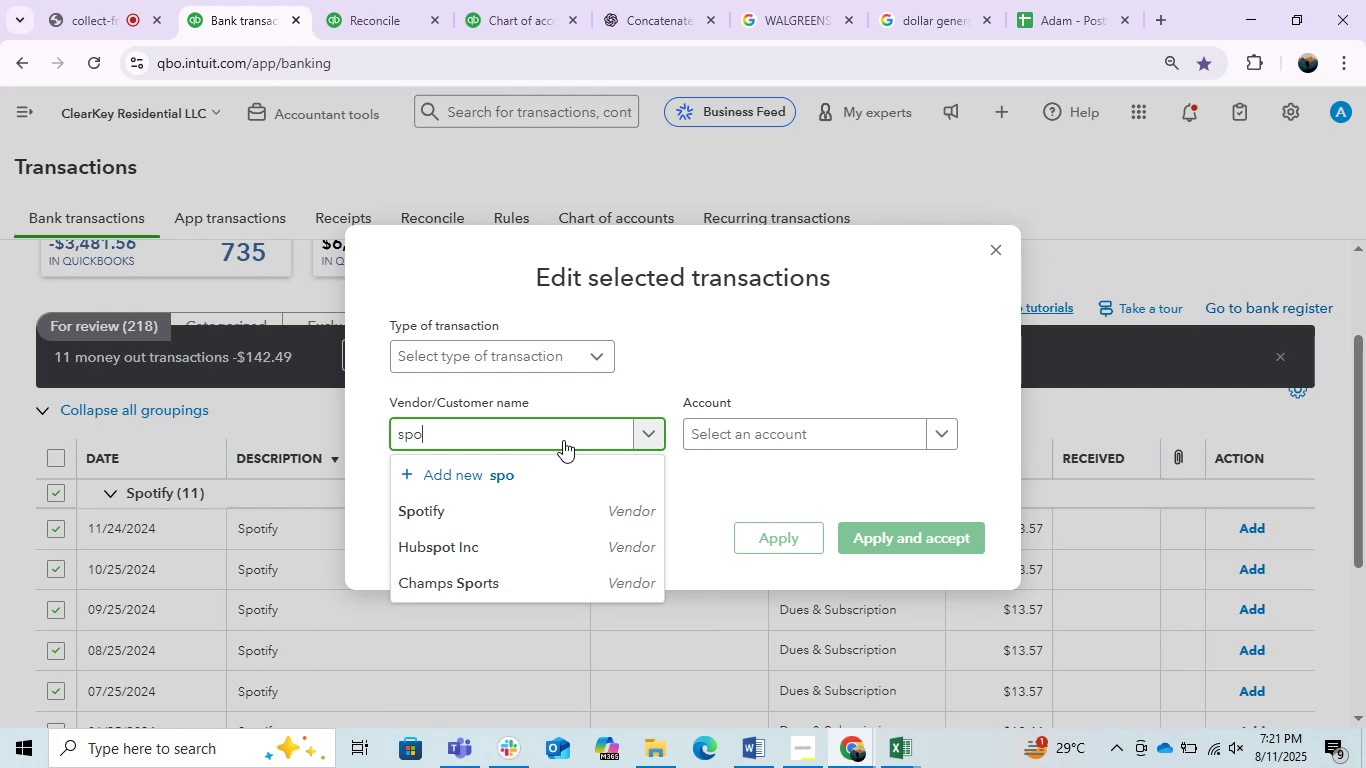 
left_click([538, 503])
 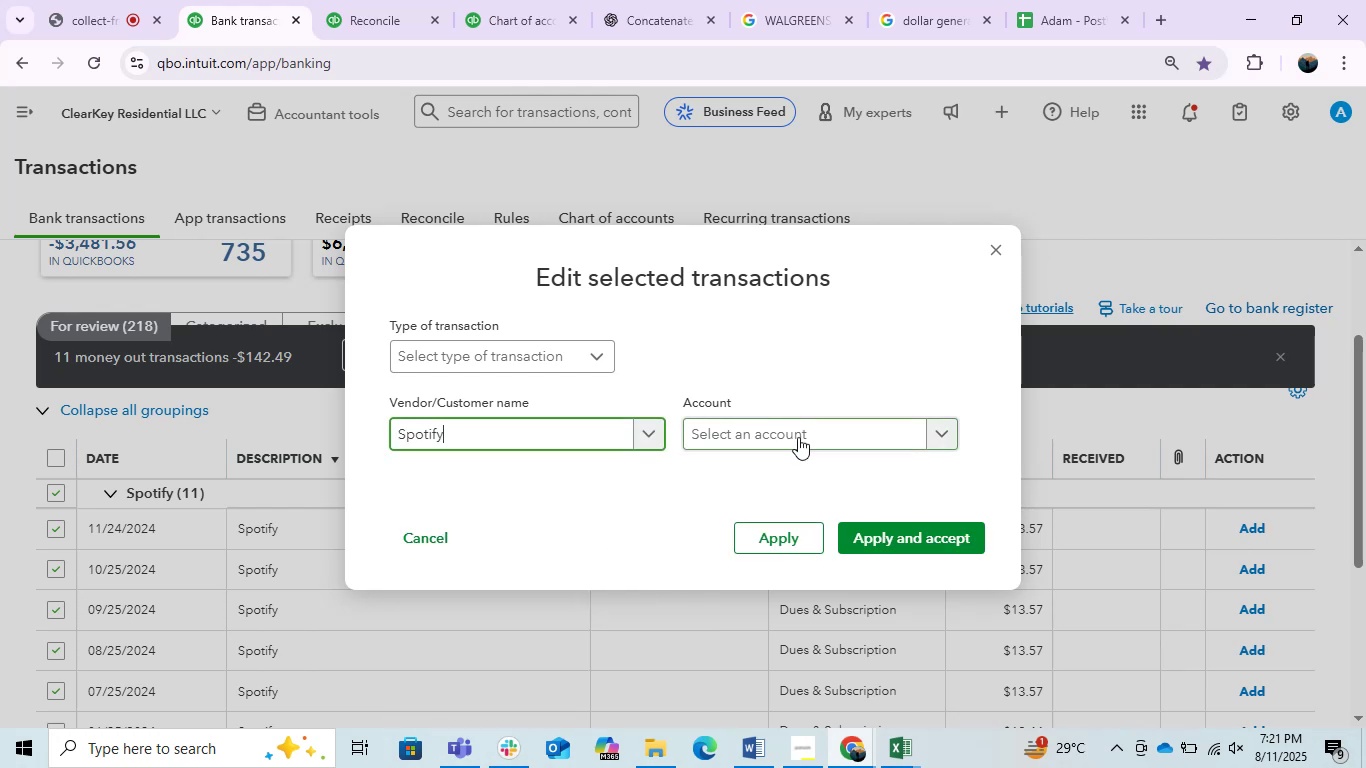 
left_click([807, 435])
 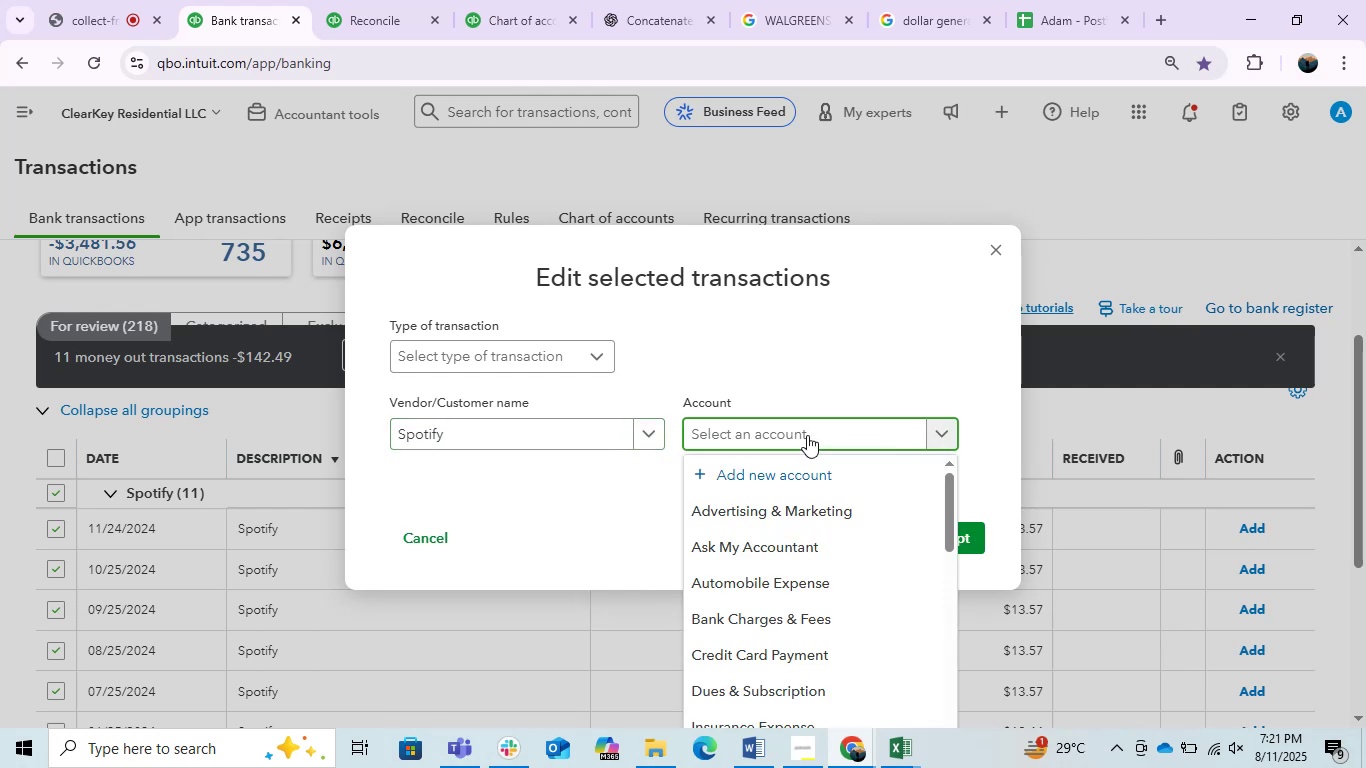 
left_click([754, 682])
 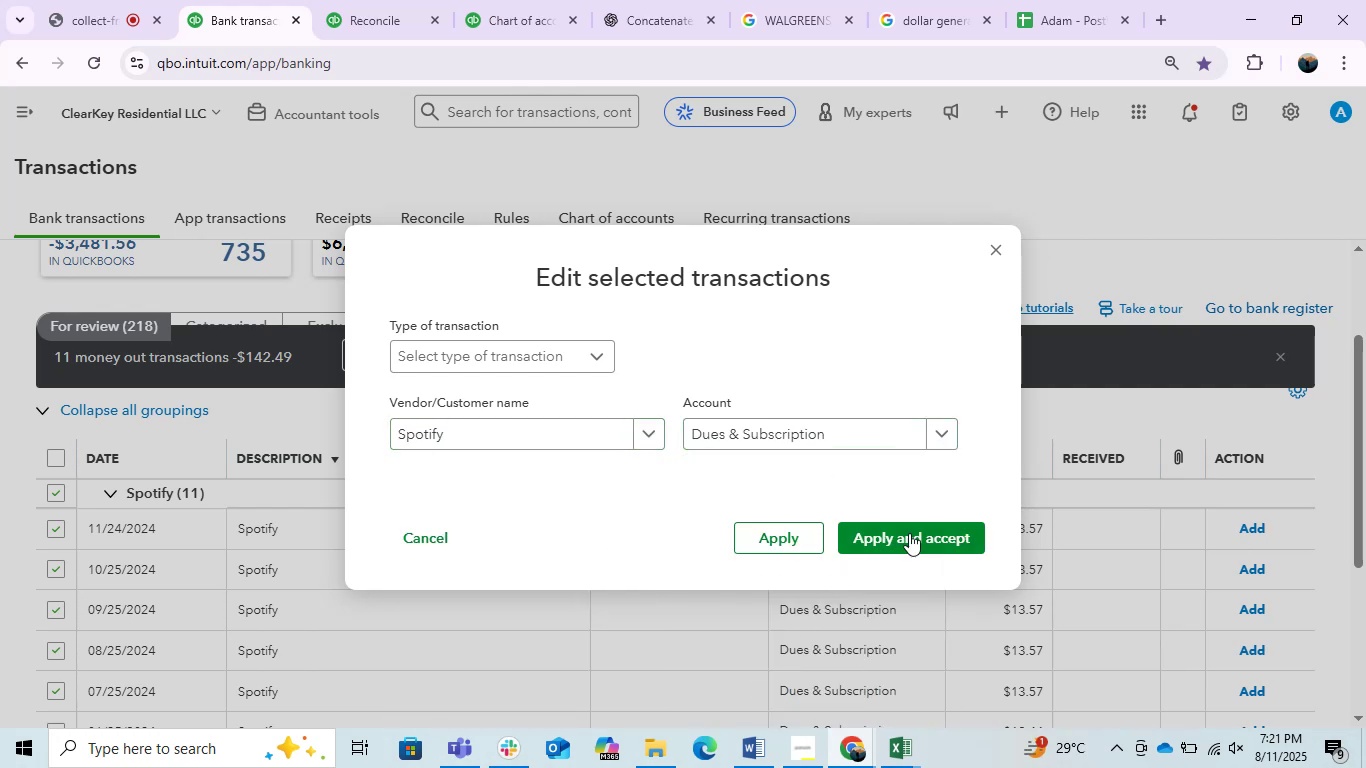 
left_click([909, 532])
 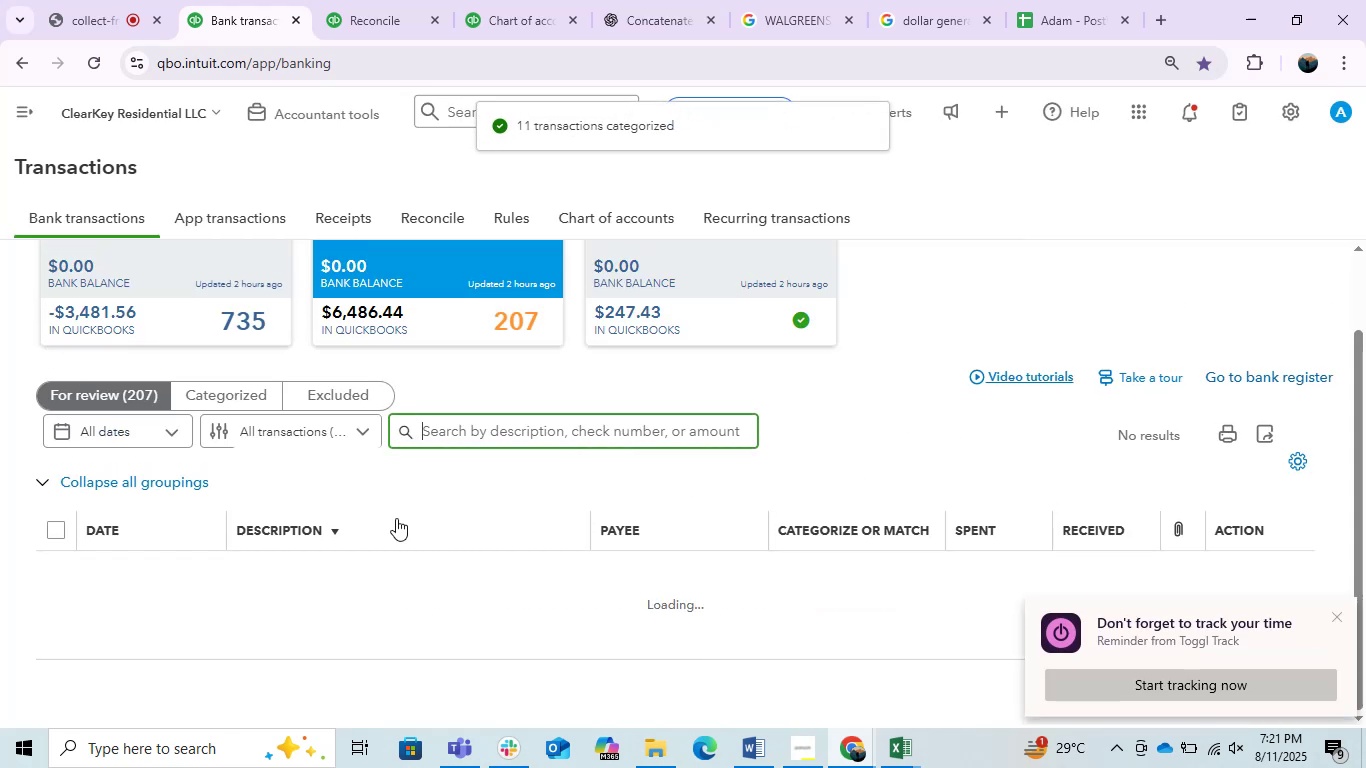 
wait(6.56)
 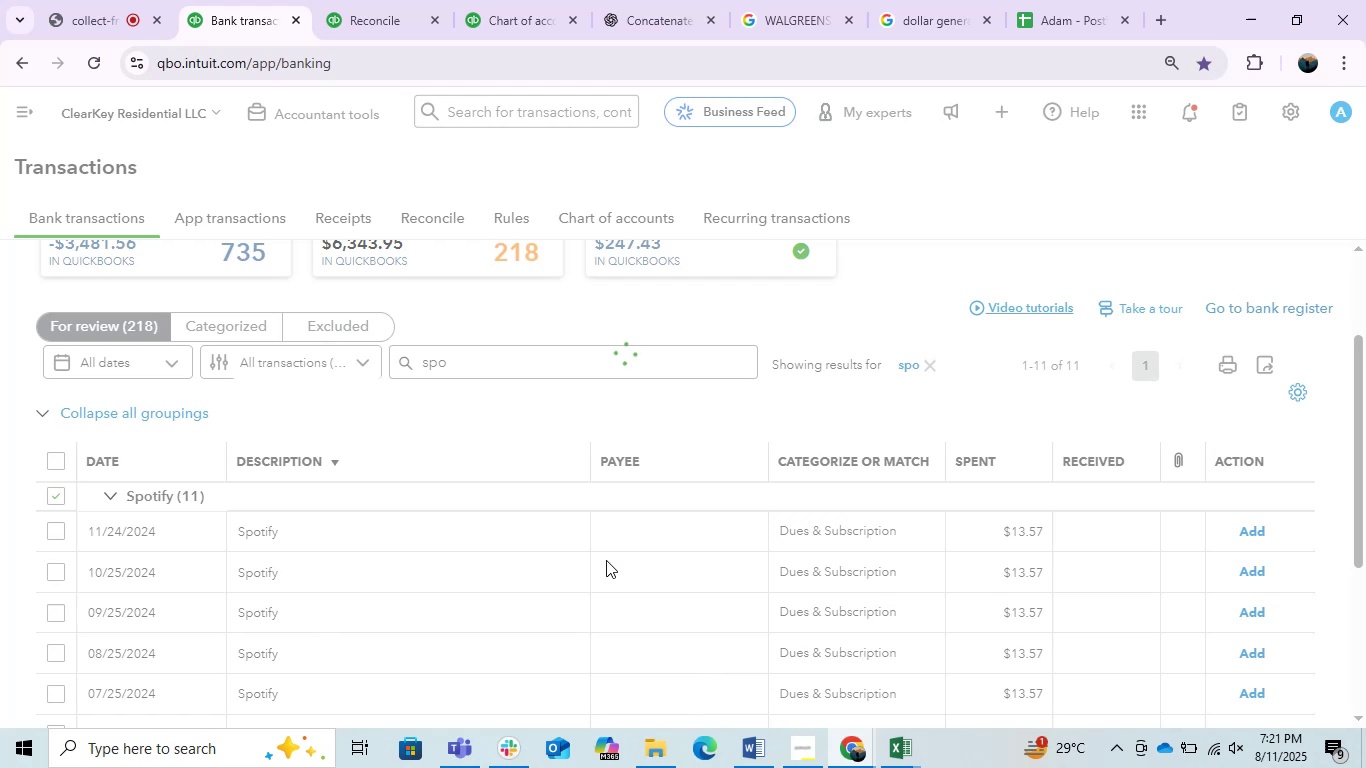 
left_click([1336, 619])
 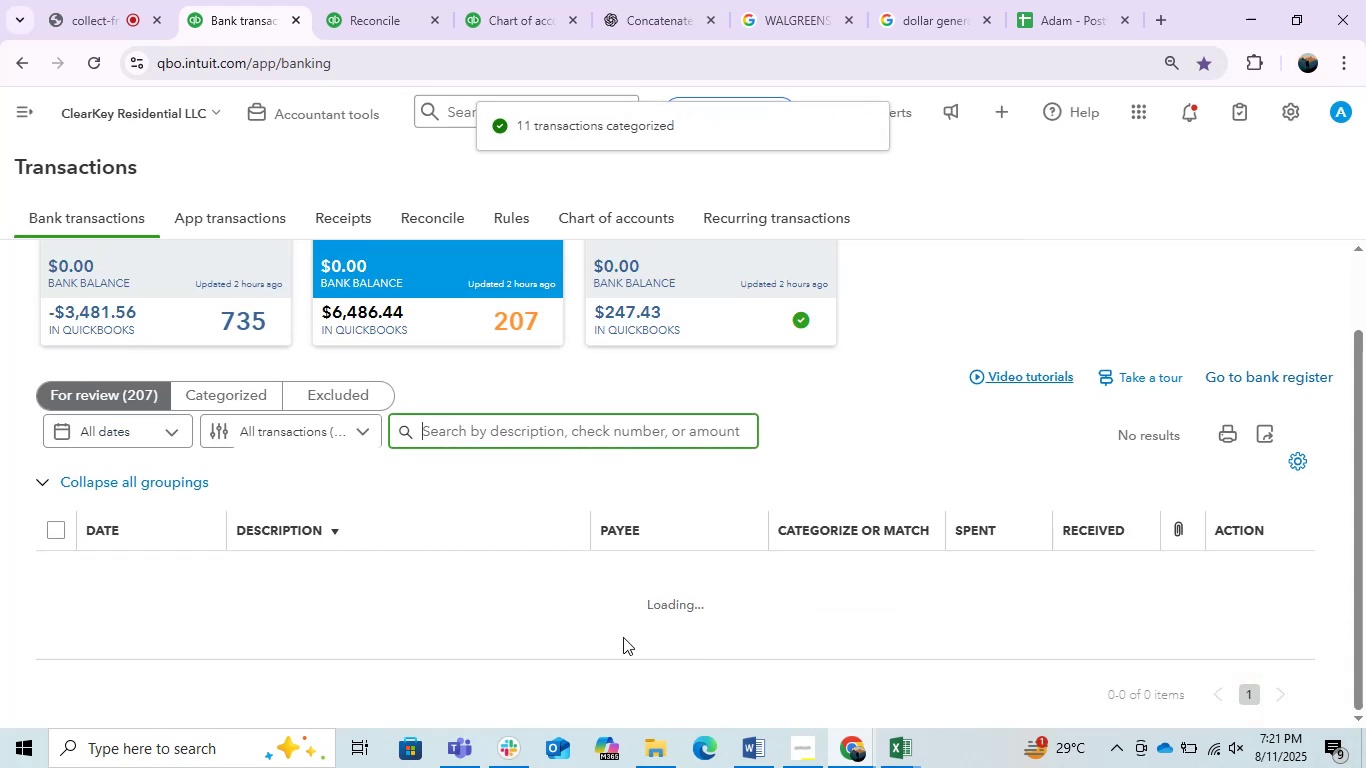 
scroll: coordinate [394, 640], scroll_direction: down, amount: 10.0
 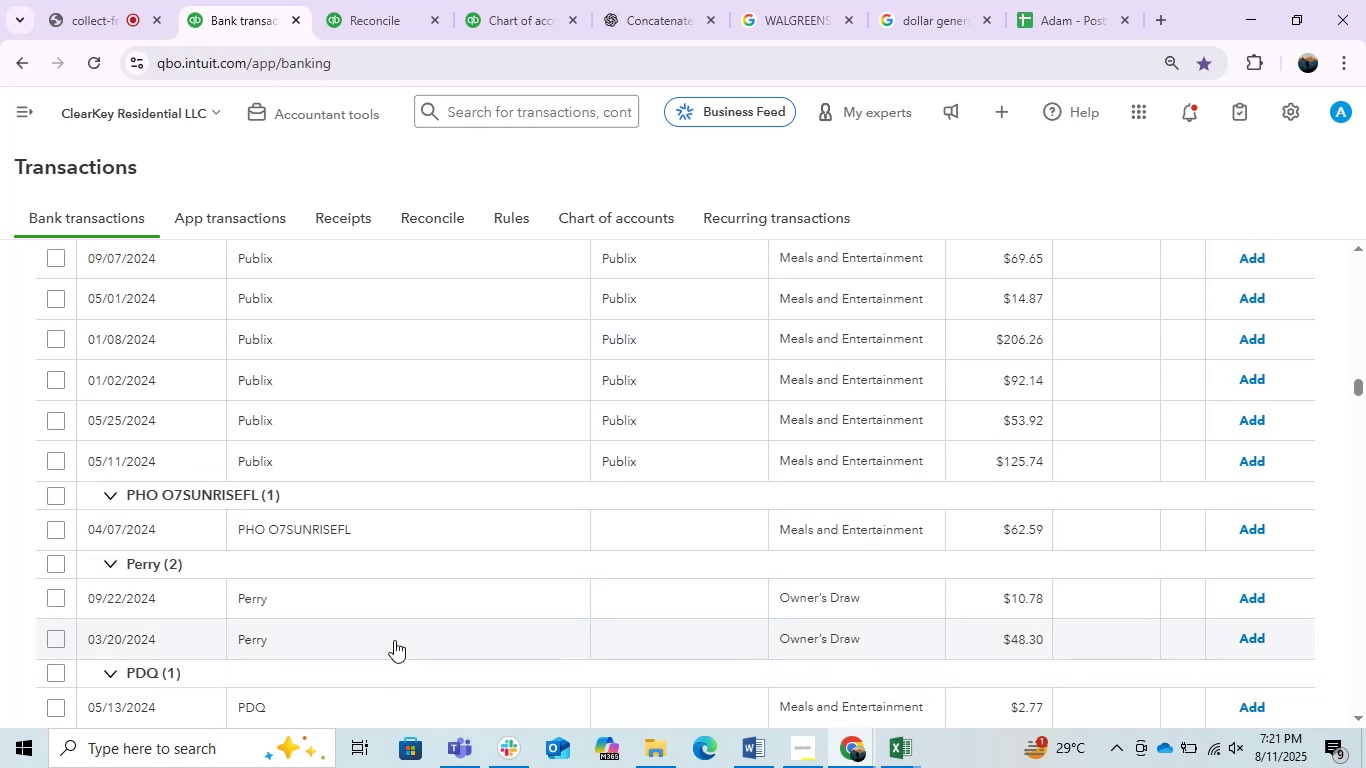 
scroll: coordinate [394, 640], scroll_direction: up, amount: 1.0
 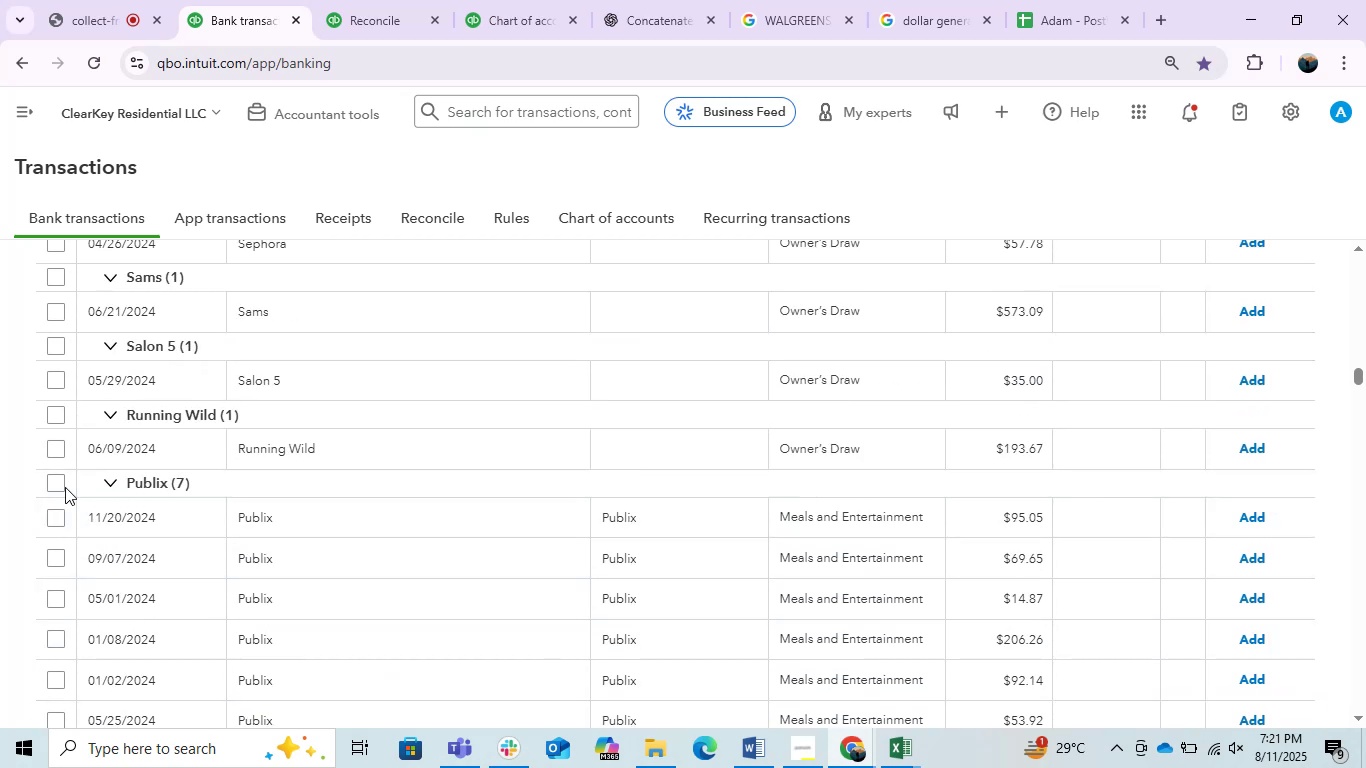 
left_click([55, 486])
 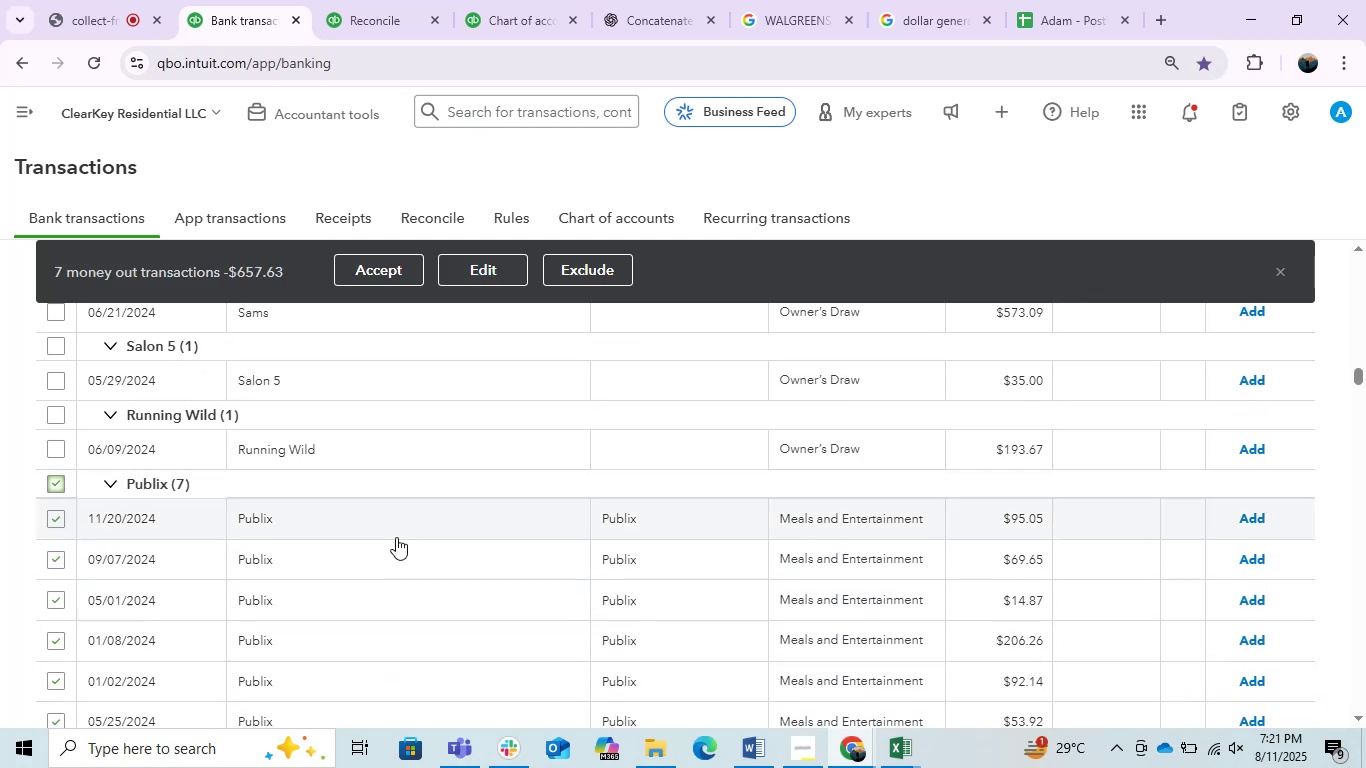 
scroll: coordinate [401, 541], scroll_direction: down, amount: 1.0
 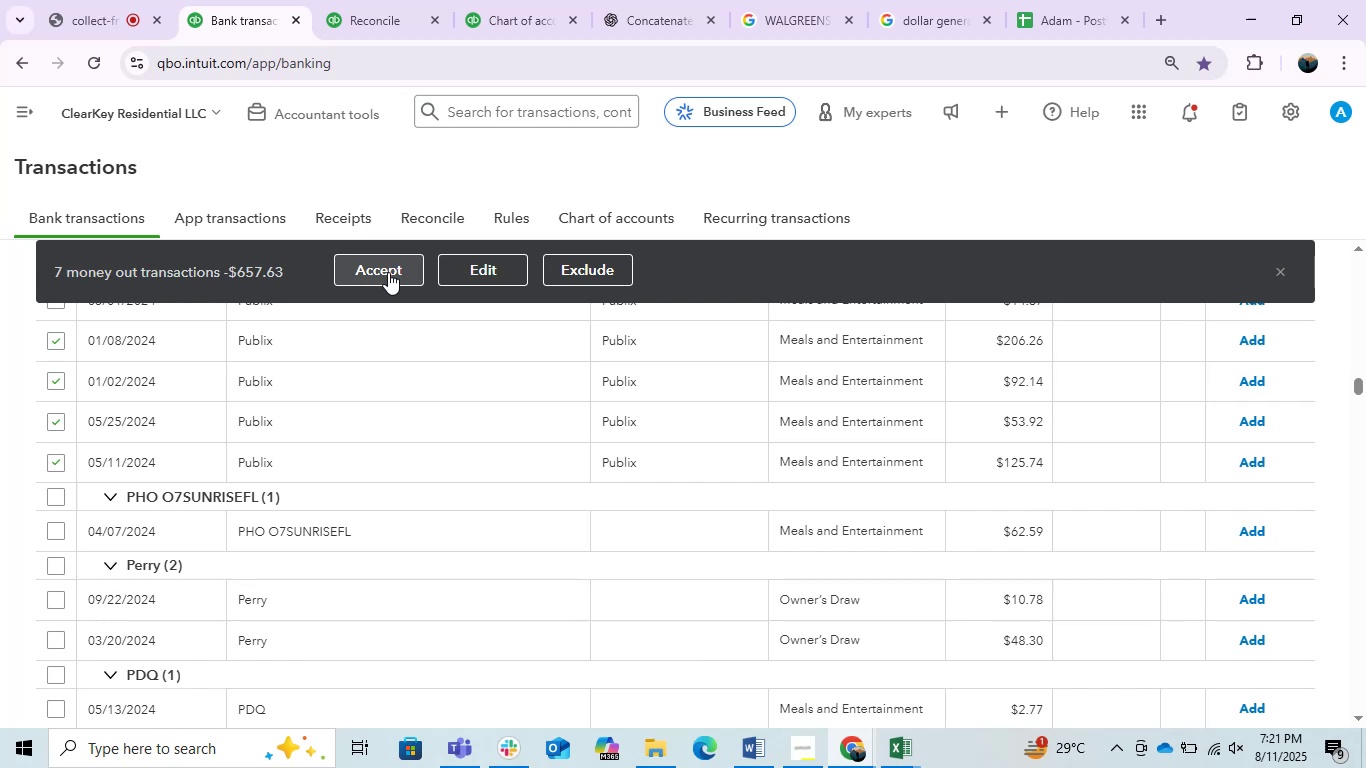 
wait(6.39)
 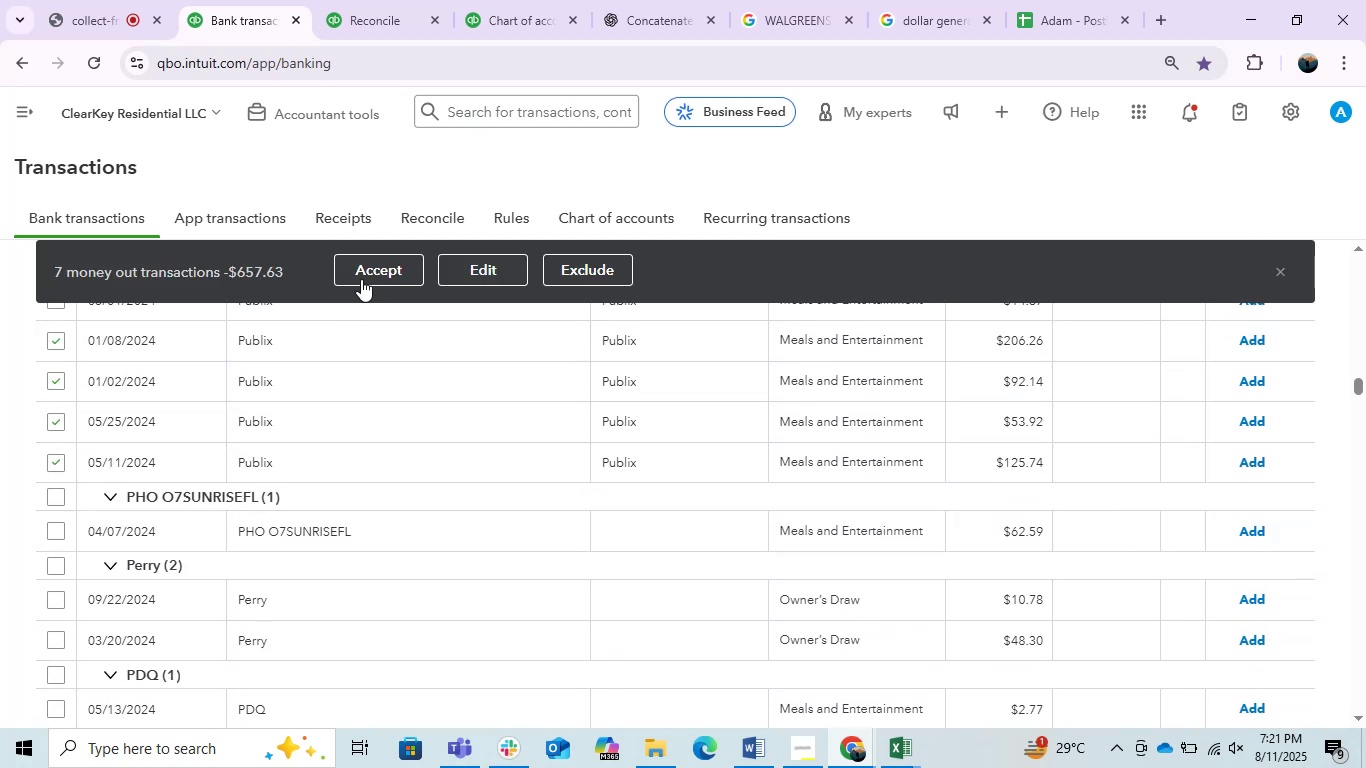 
left_click([368, 277])
 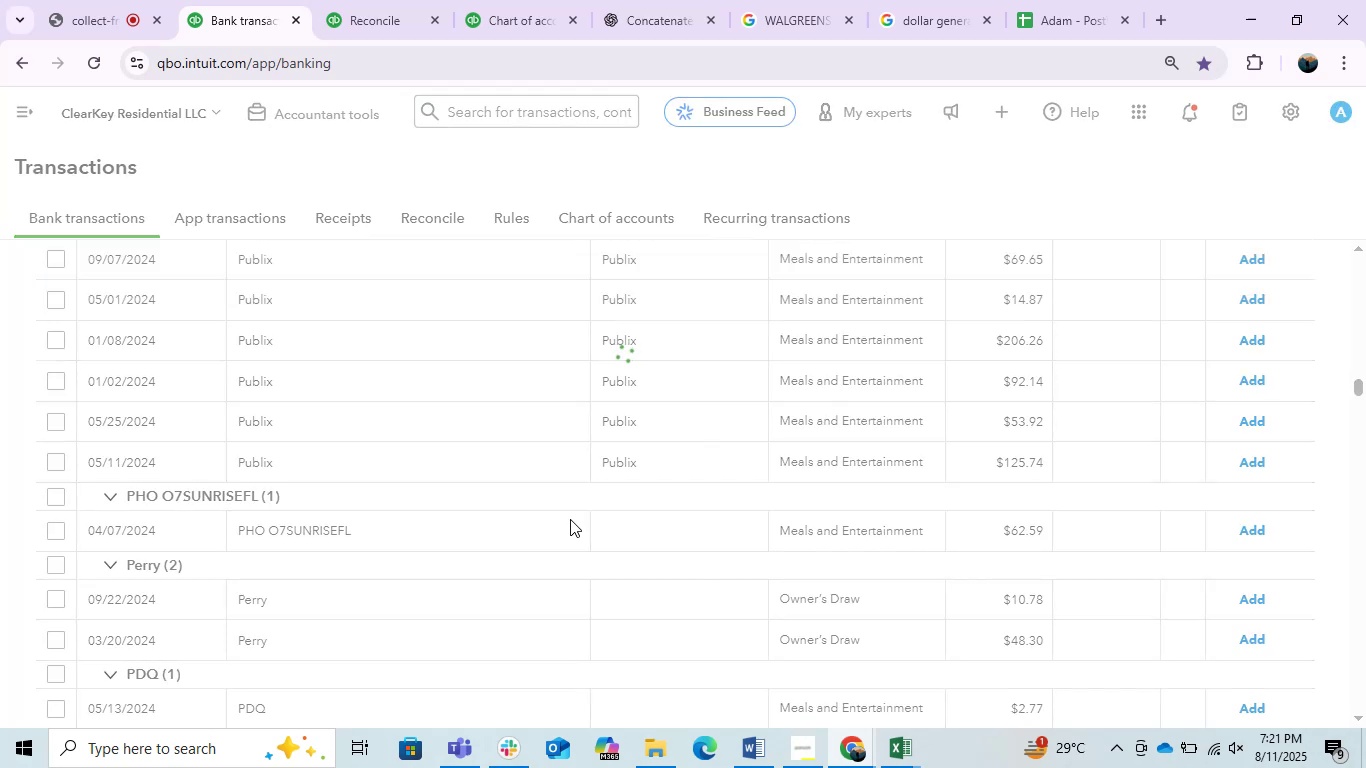 
scroll: coordinate [570, 519], scroll_direction: down, amount: 2.0
 